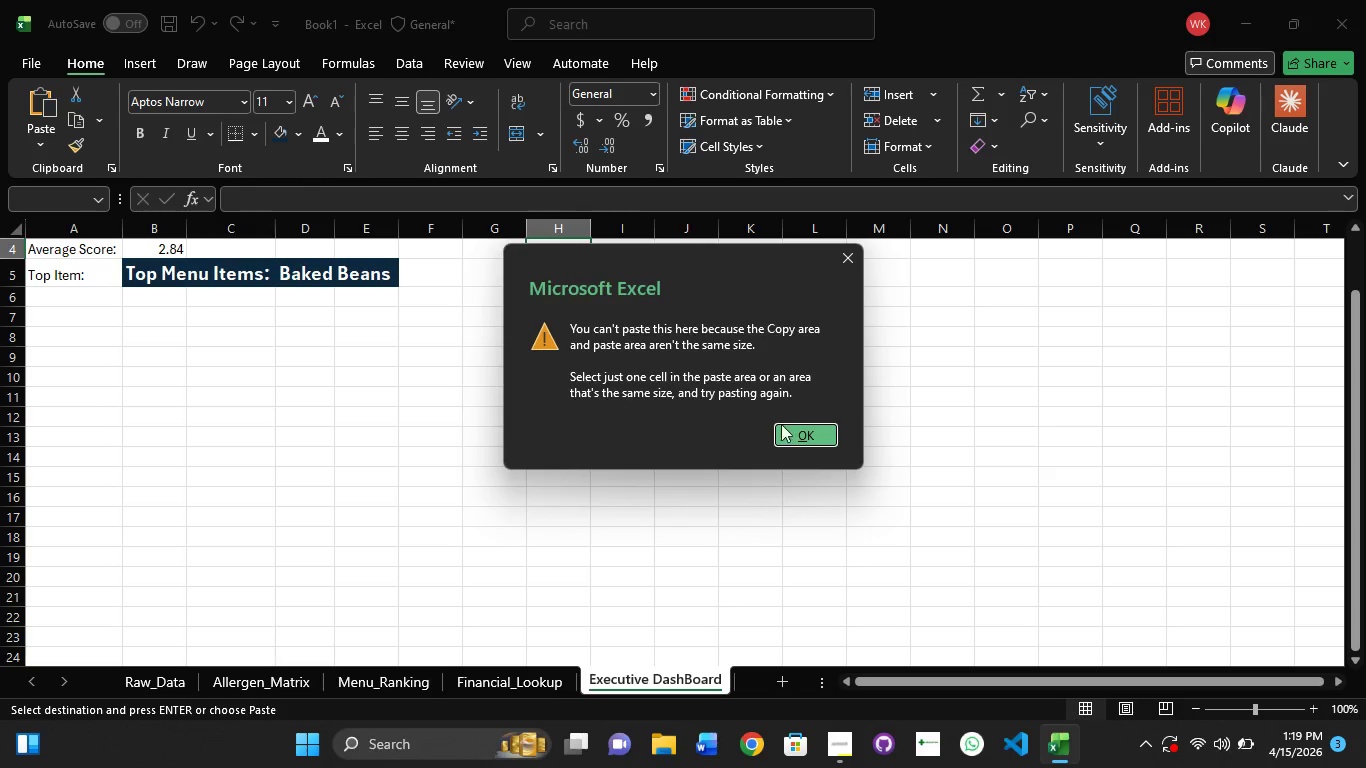 
left_click([795, 428])
 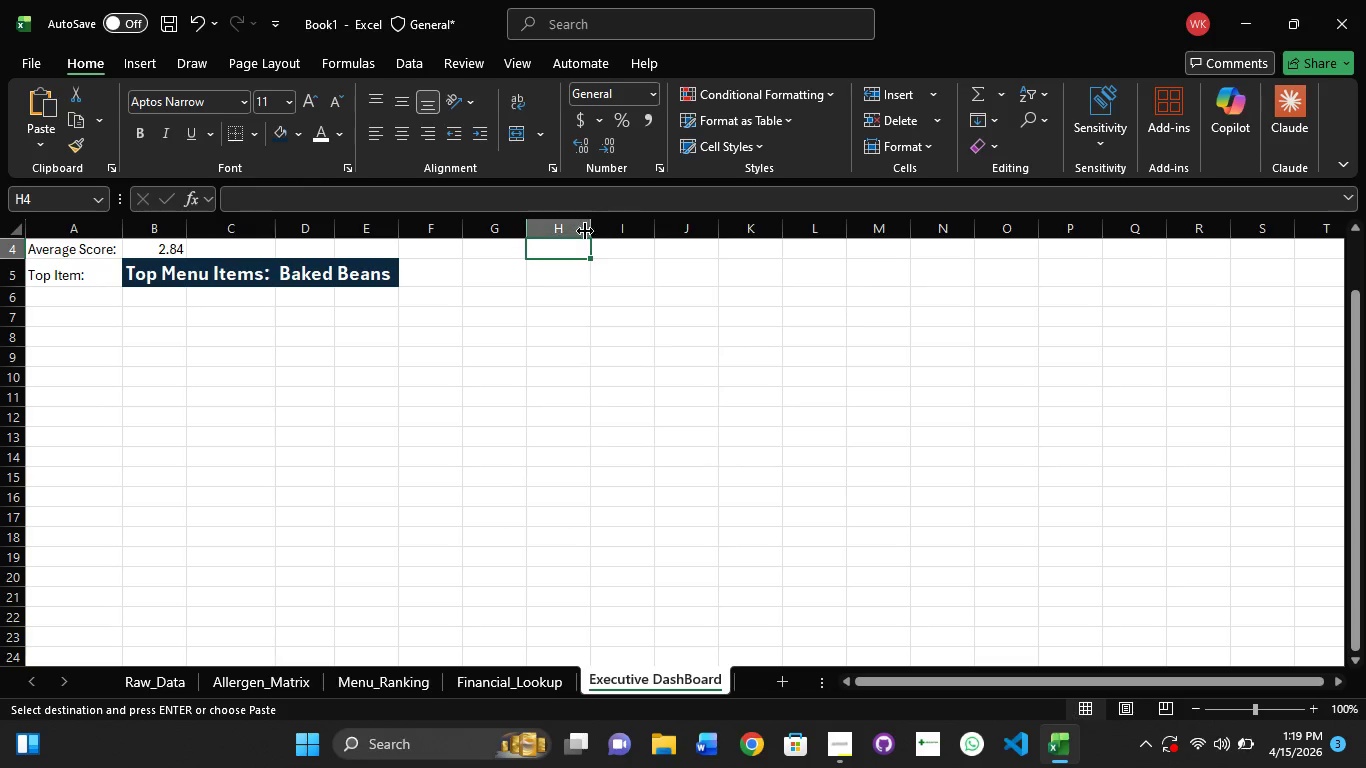 
left_click([612, 262])
 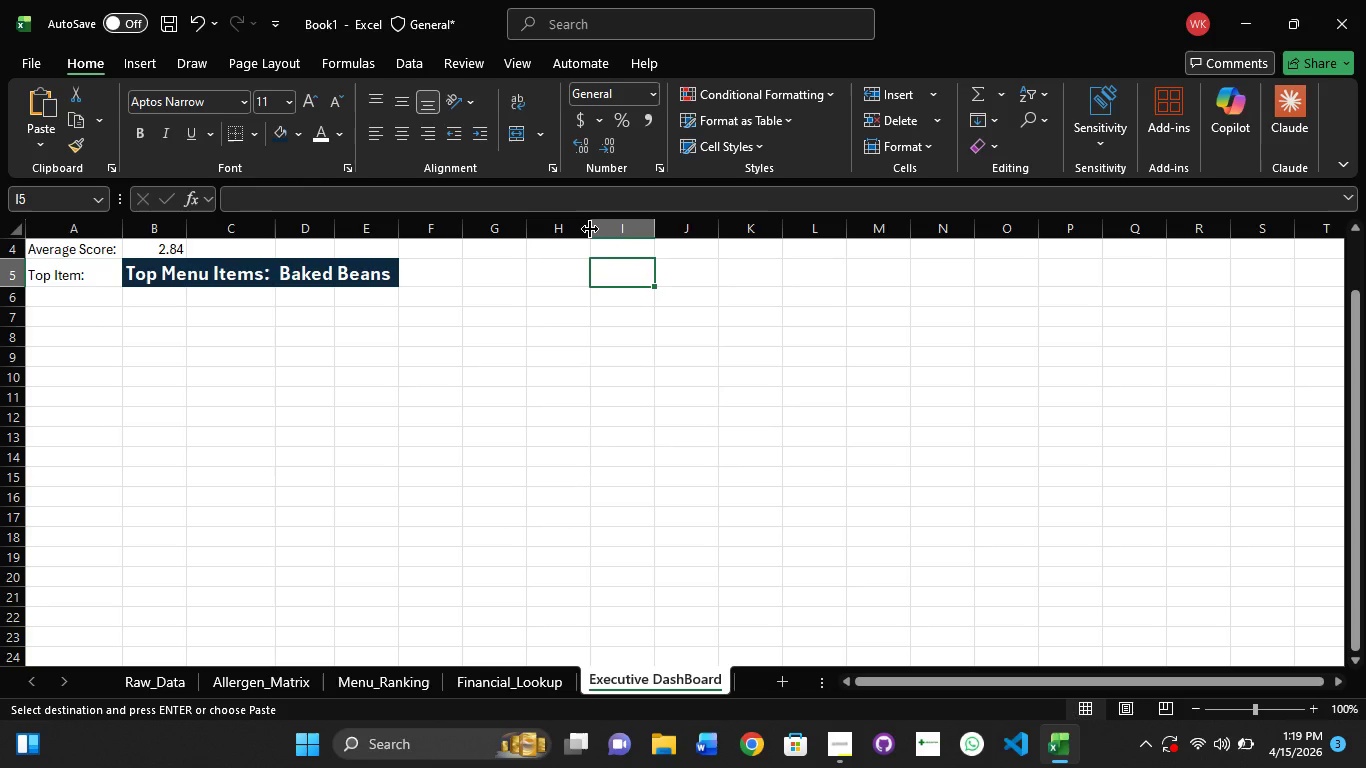 
left_click_drag(start_coordinate=[590, 229], to_coordinate=[612, 228])
 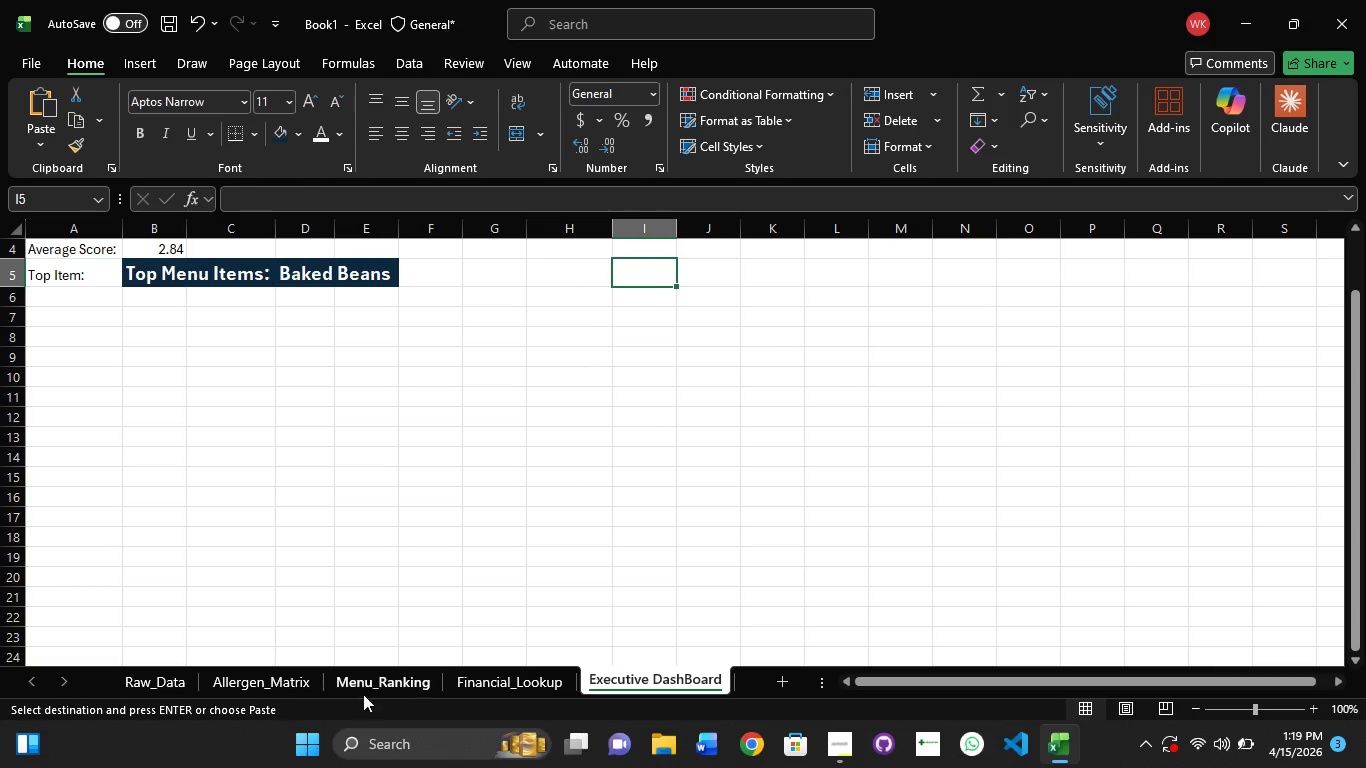 
left_click([390, 663])
 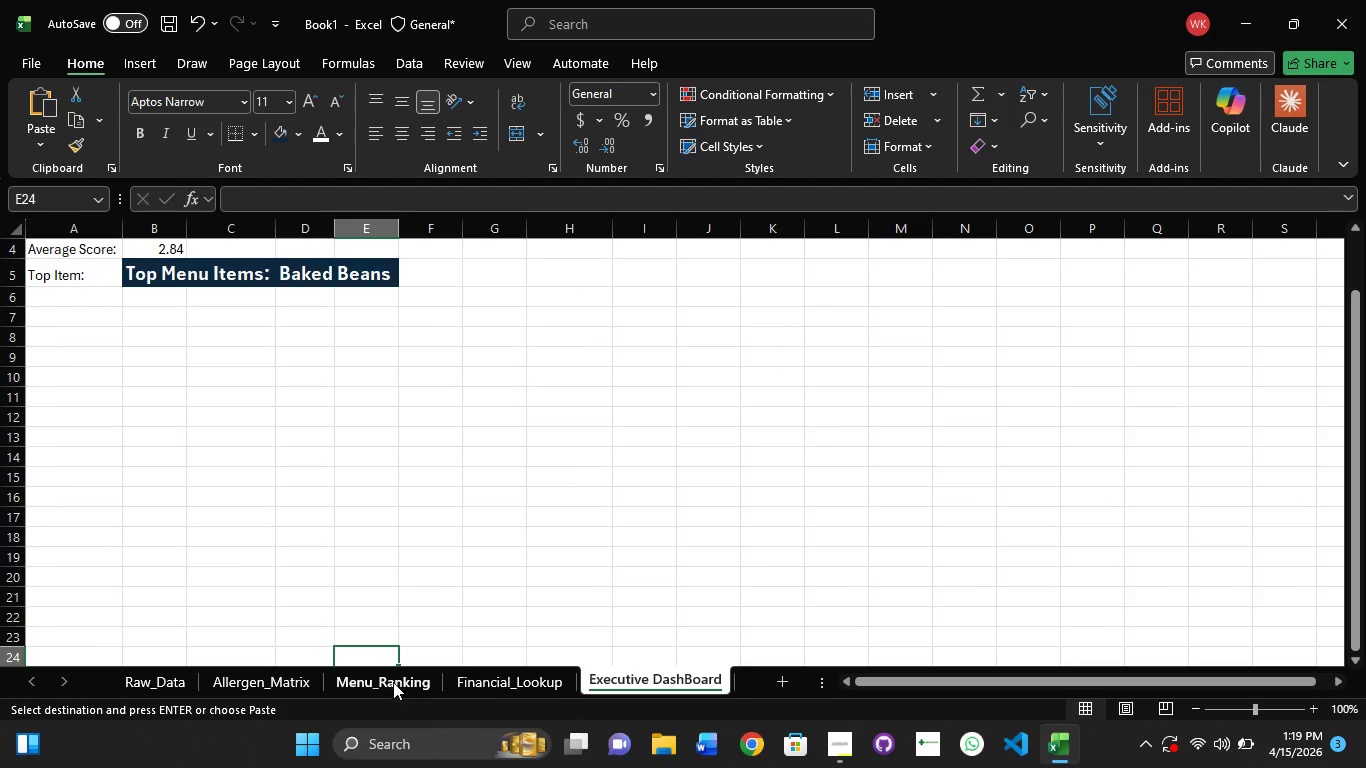 
left_click([393, 682])
 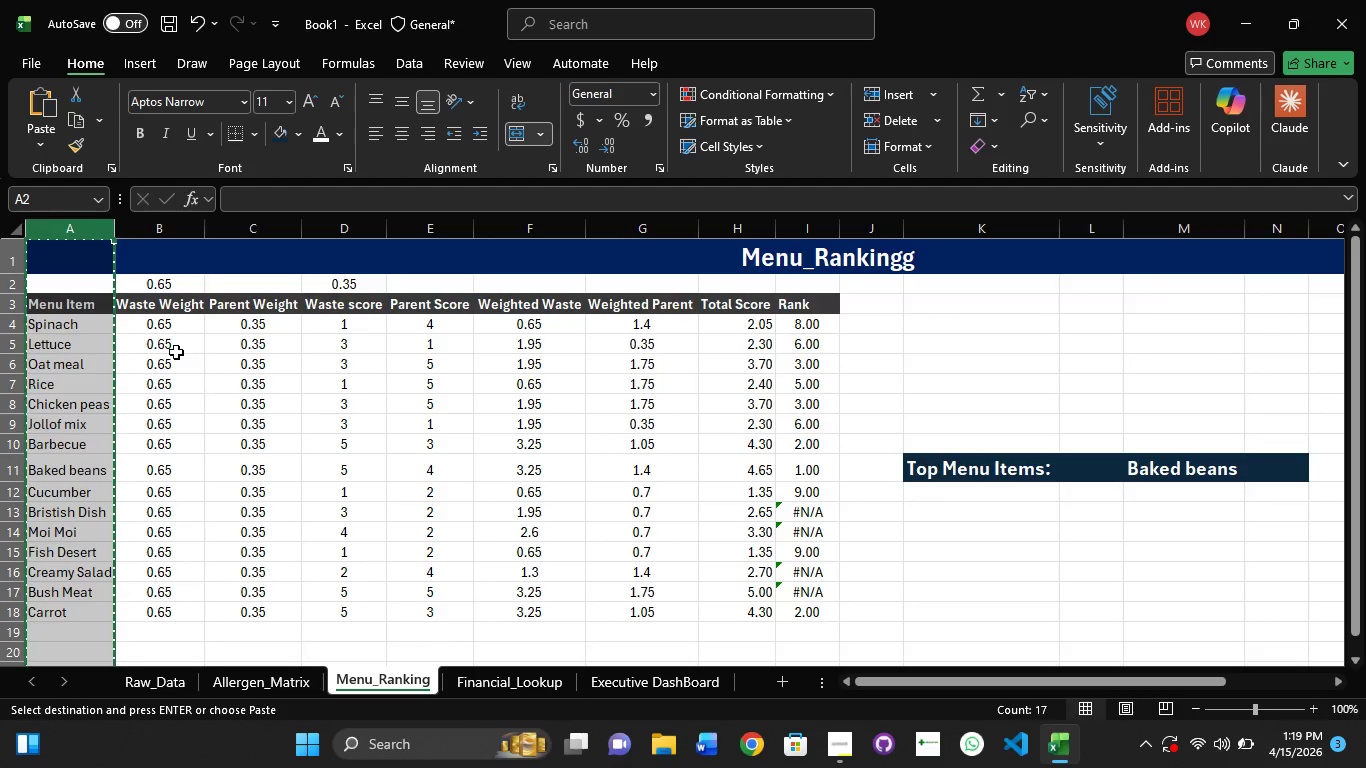 
key(Control+C)
 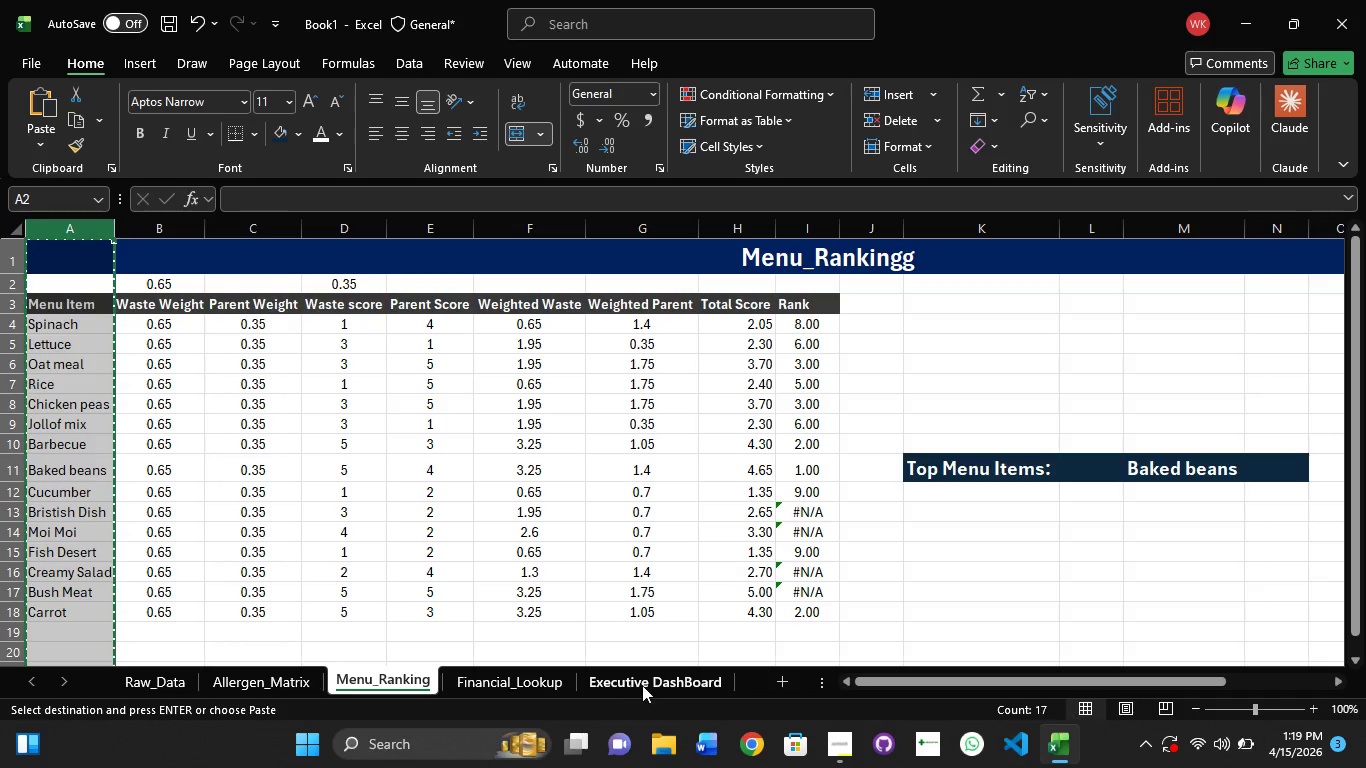 
left_click([650, 689])
 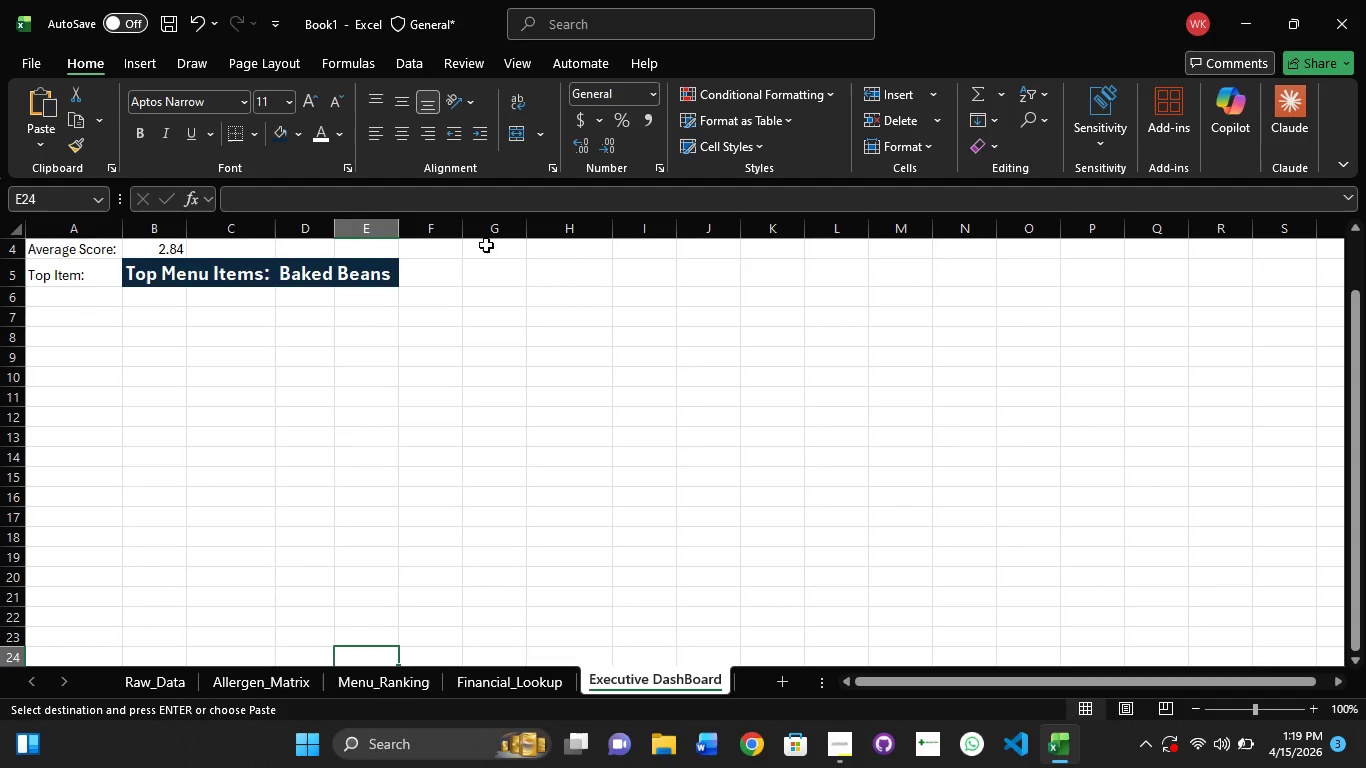 
left_click([493, 252])
 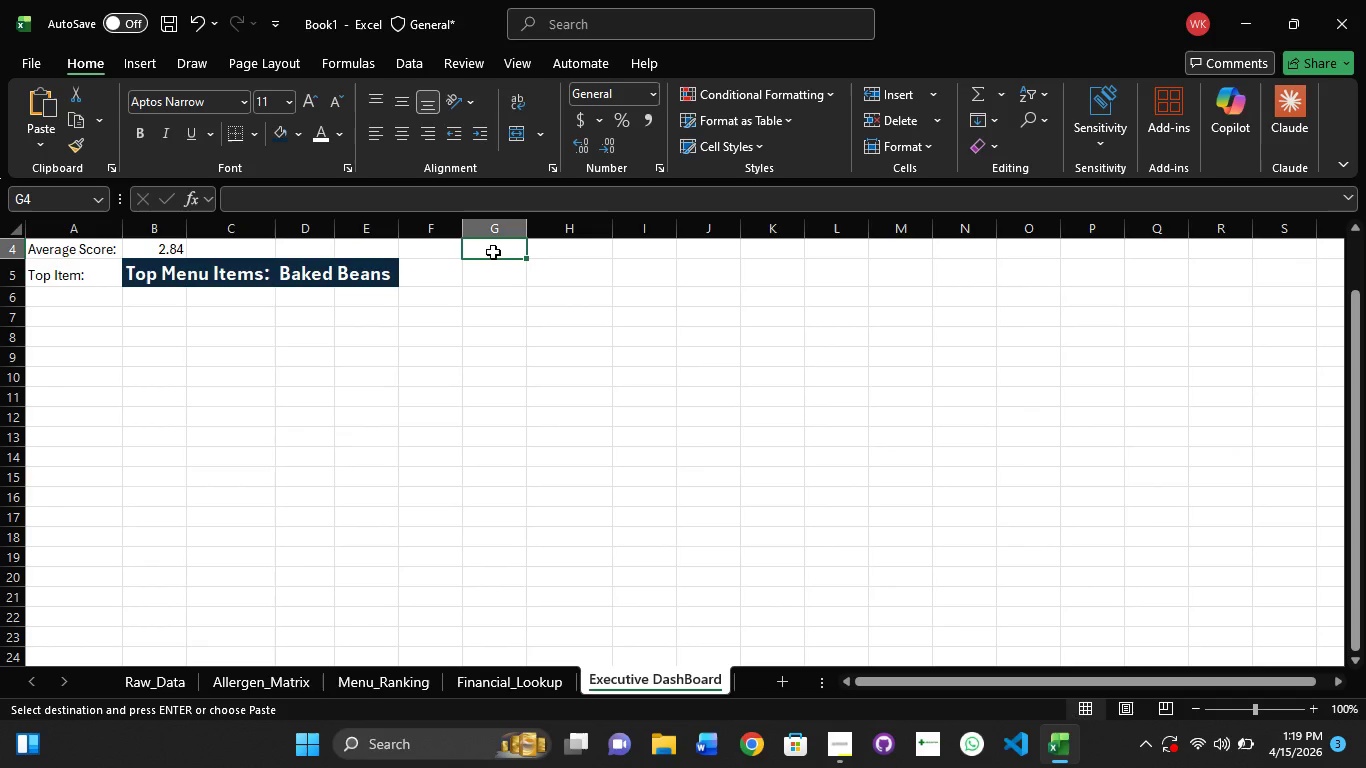 
key(Control+V)
 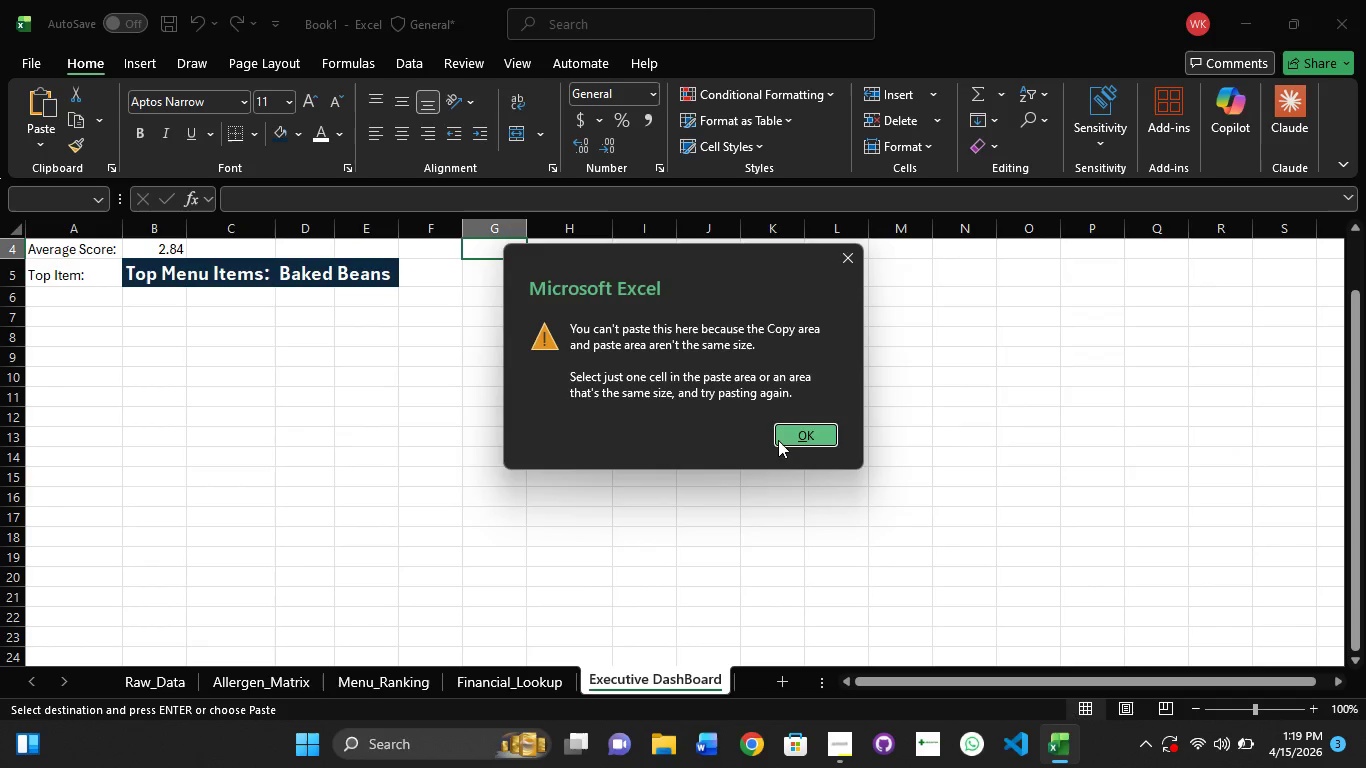 
left_click([773, 438])
 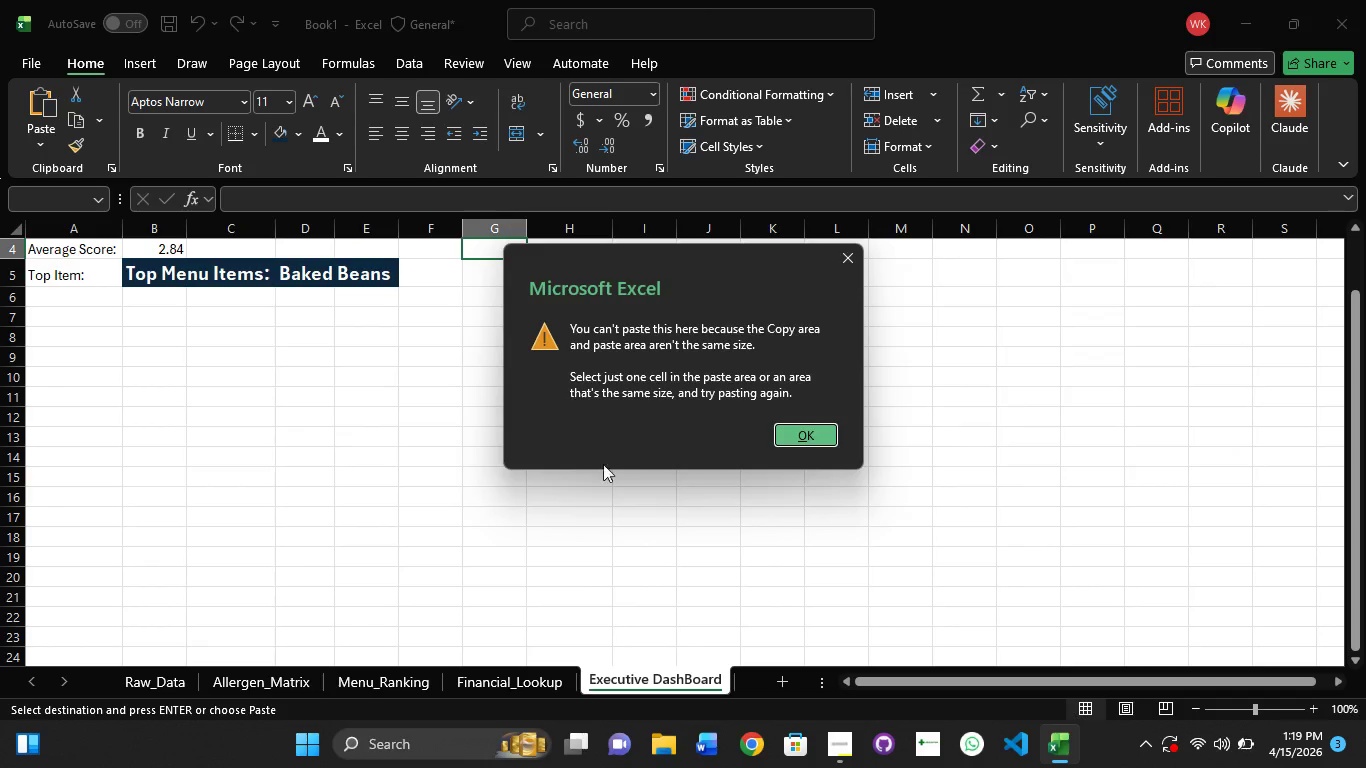 
left_click_drag(start_coordinate=[715, 566], to_coordinate=[713, 561])
 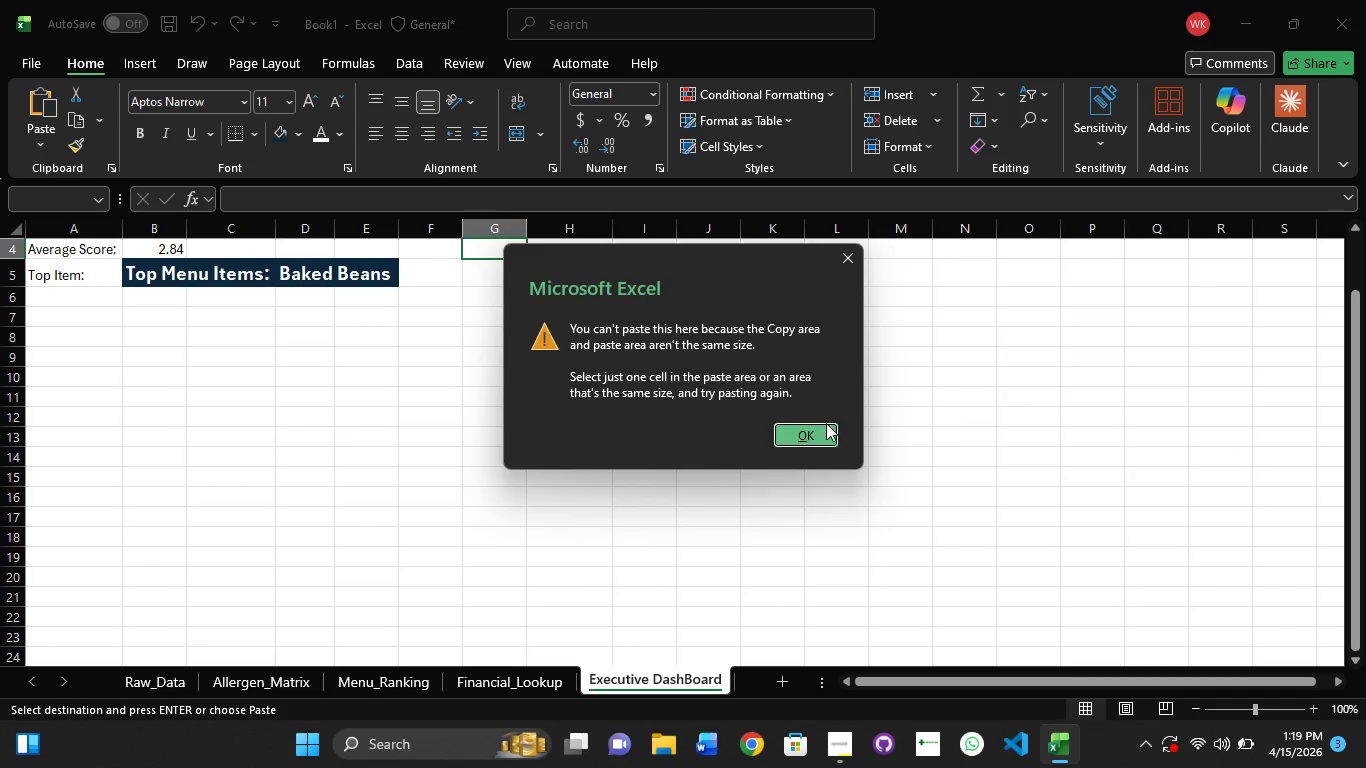 
left_click([823, 433])
 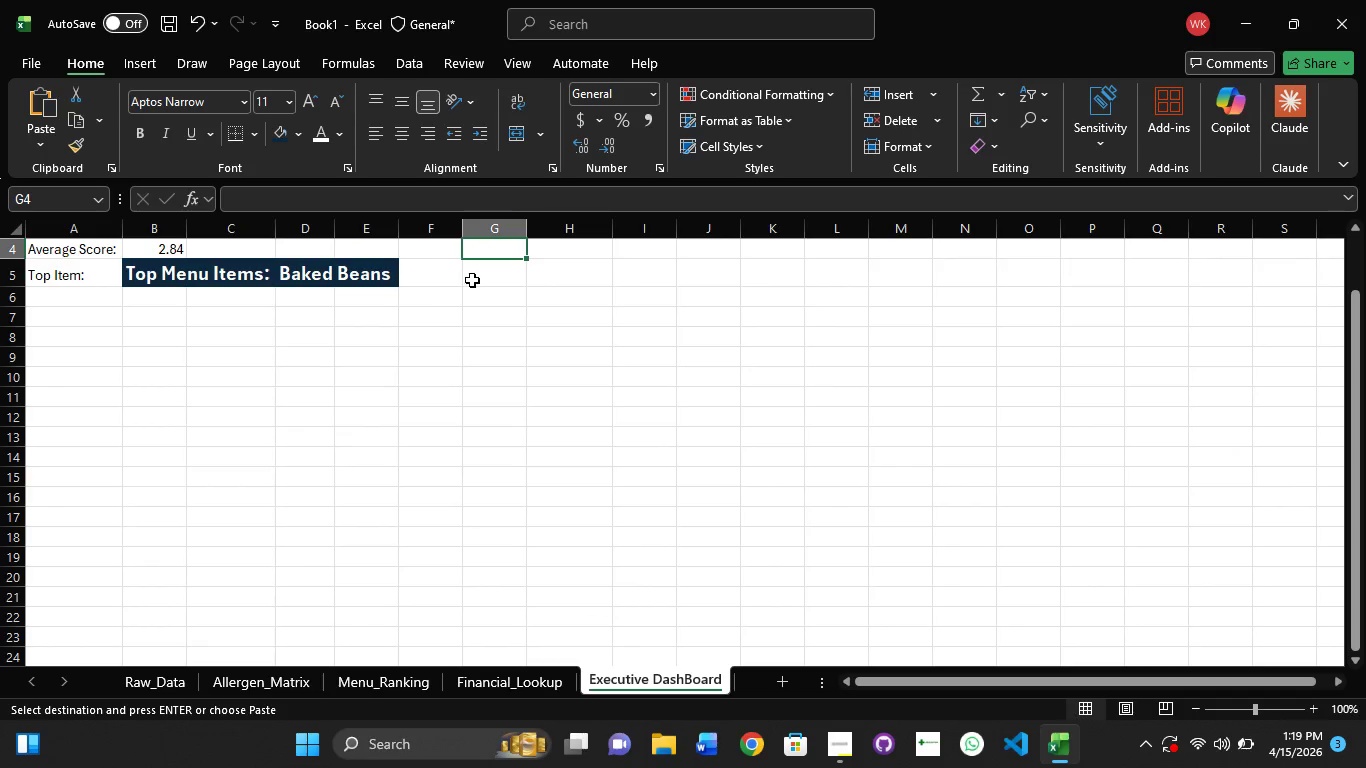 
left_click([475, 278])
 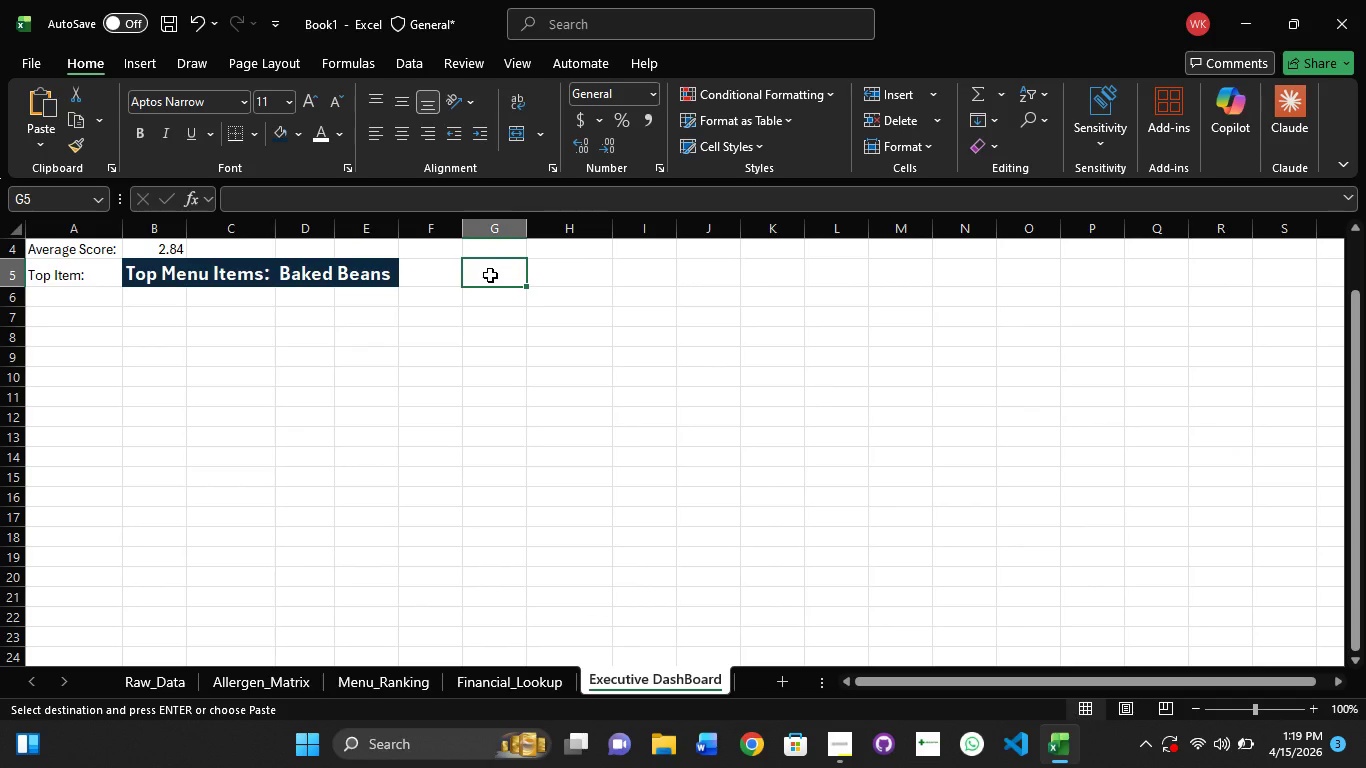 
key(Control+V)
 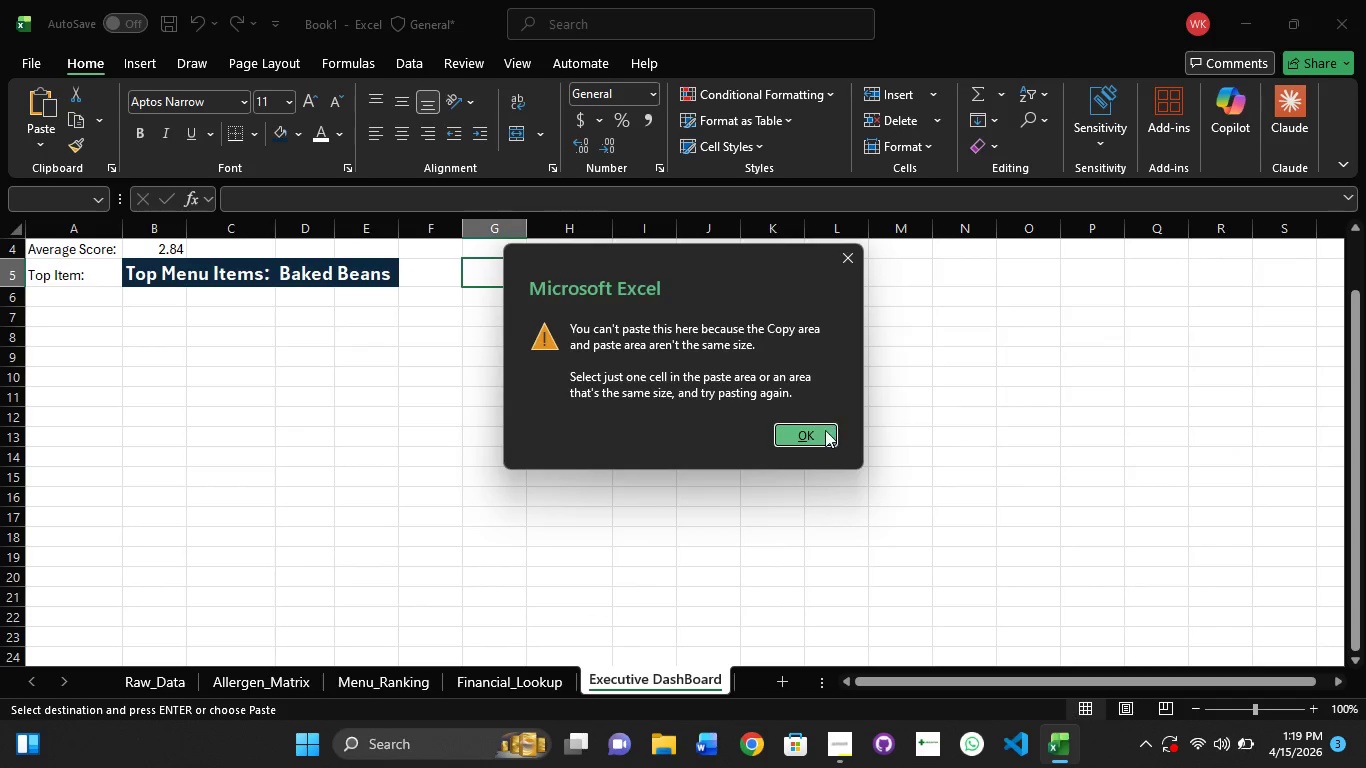 
left_click([786, 423])
 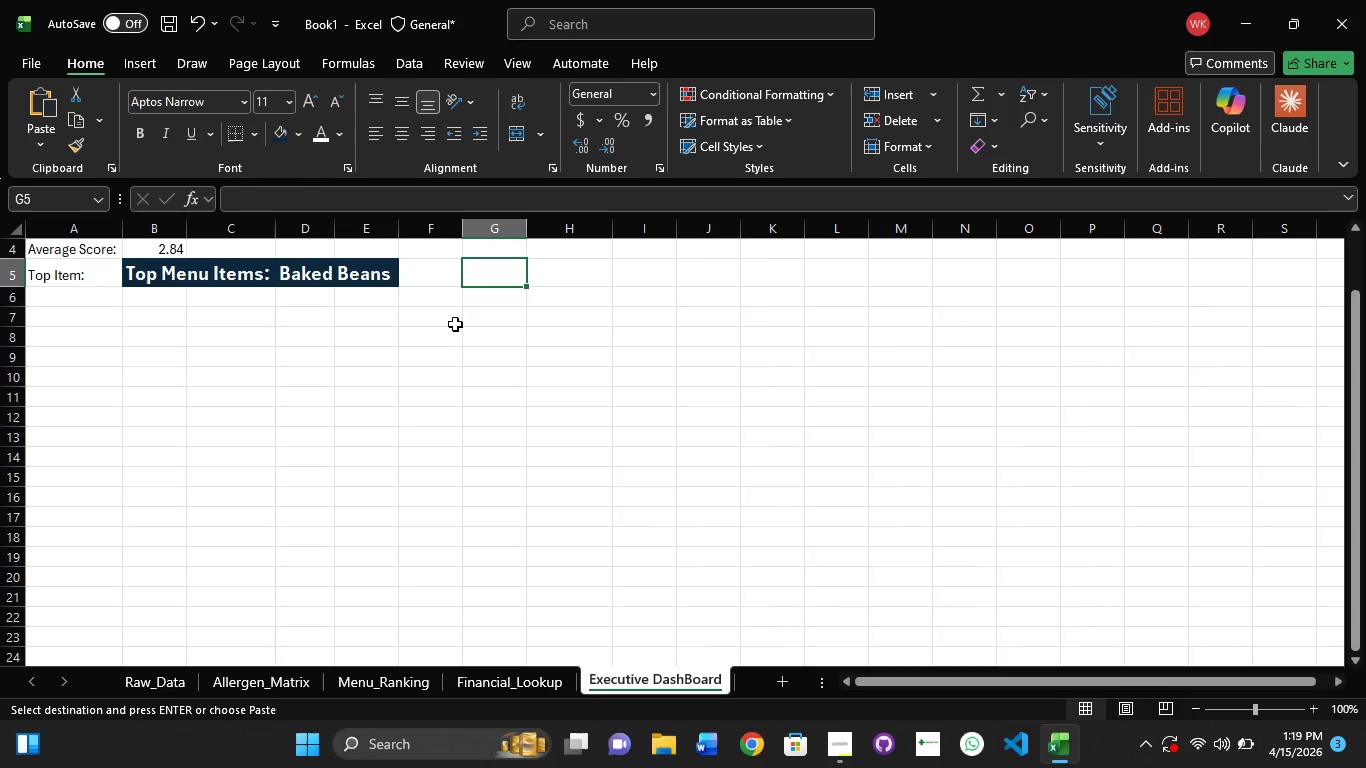 
left_click([481, 279])
 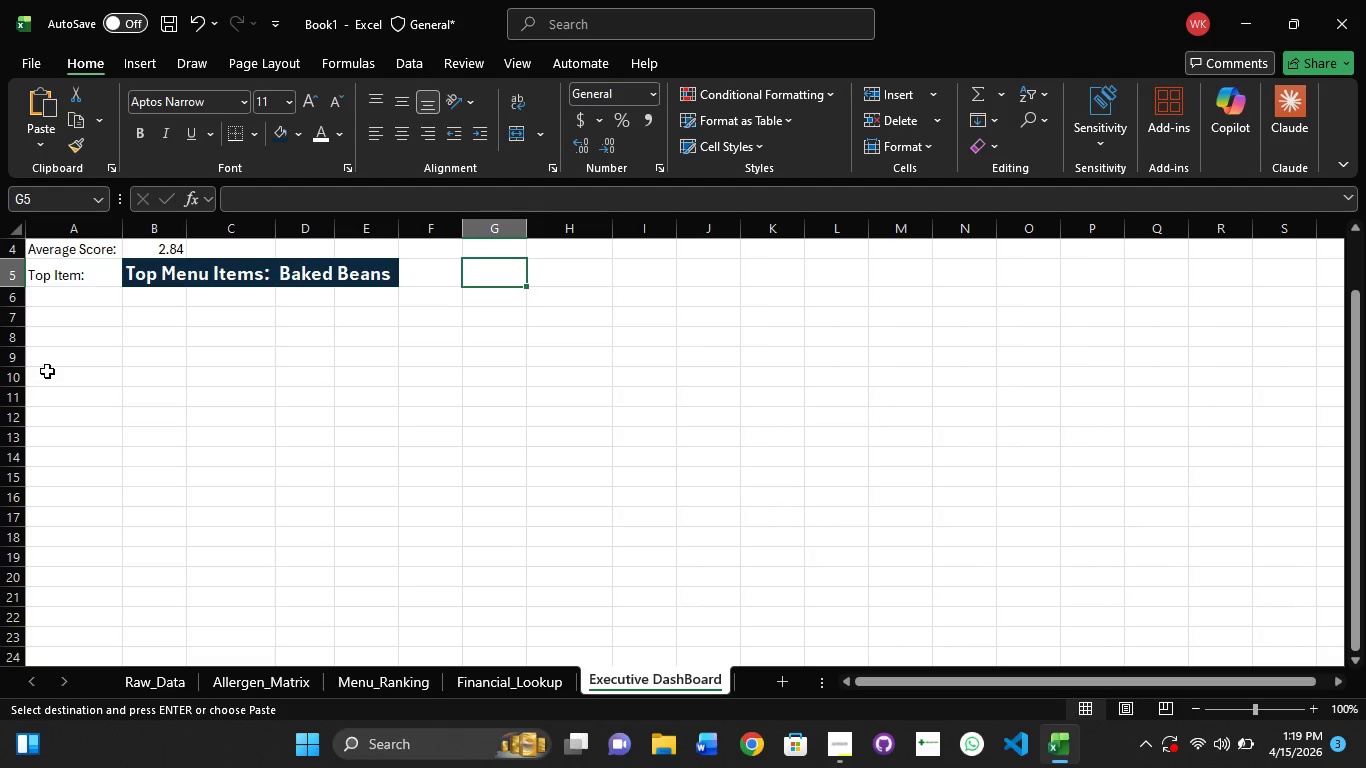 
left_click([72, 360])
 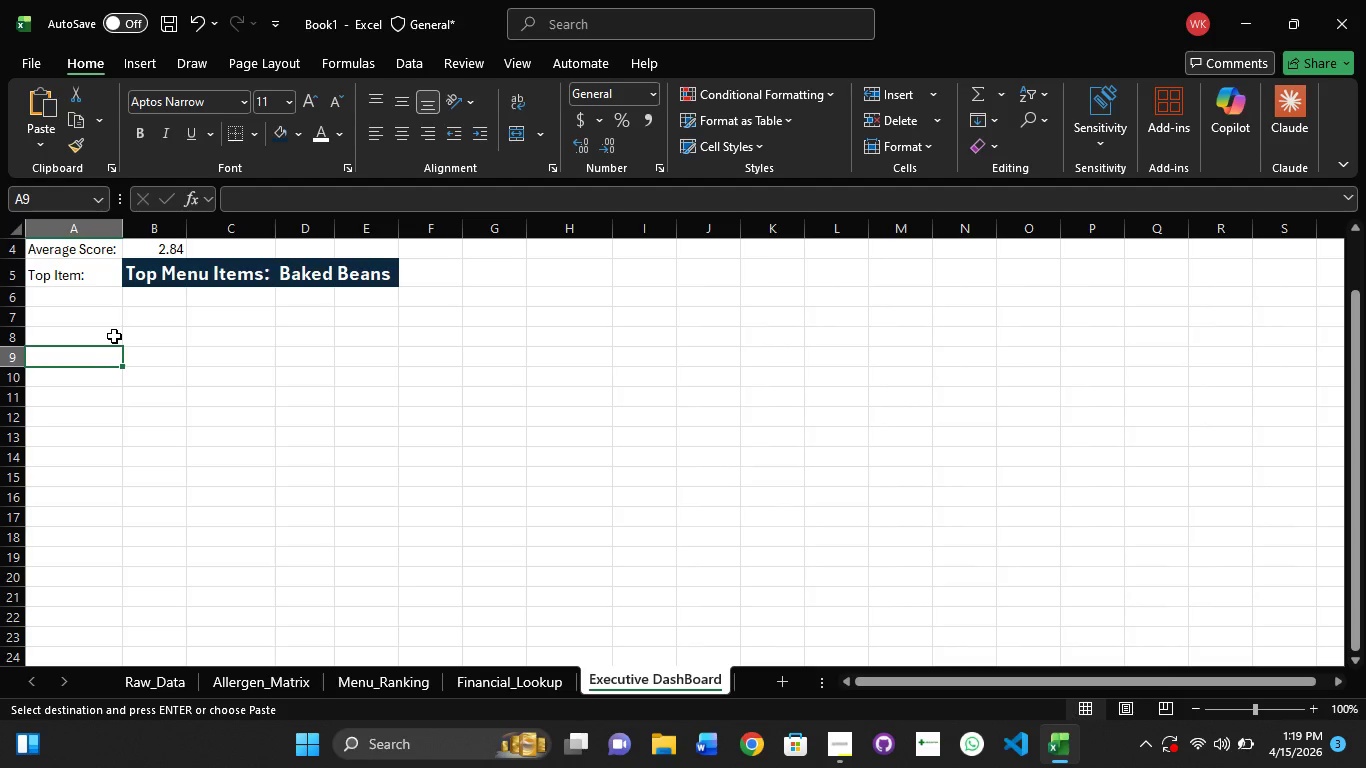 
wait(5.47)
 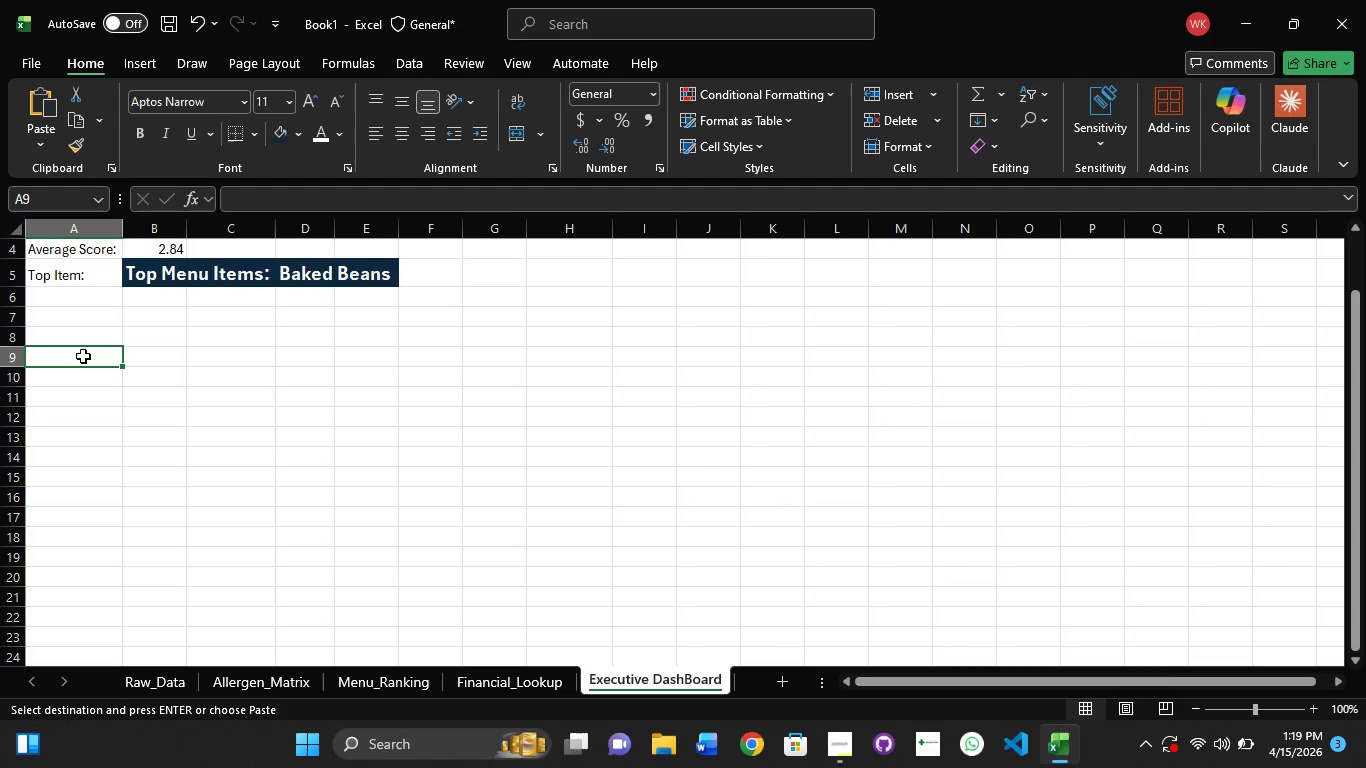 
key(Equal)
 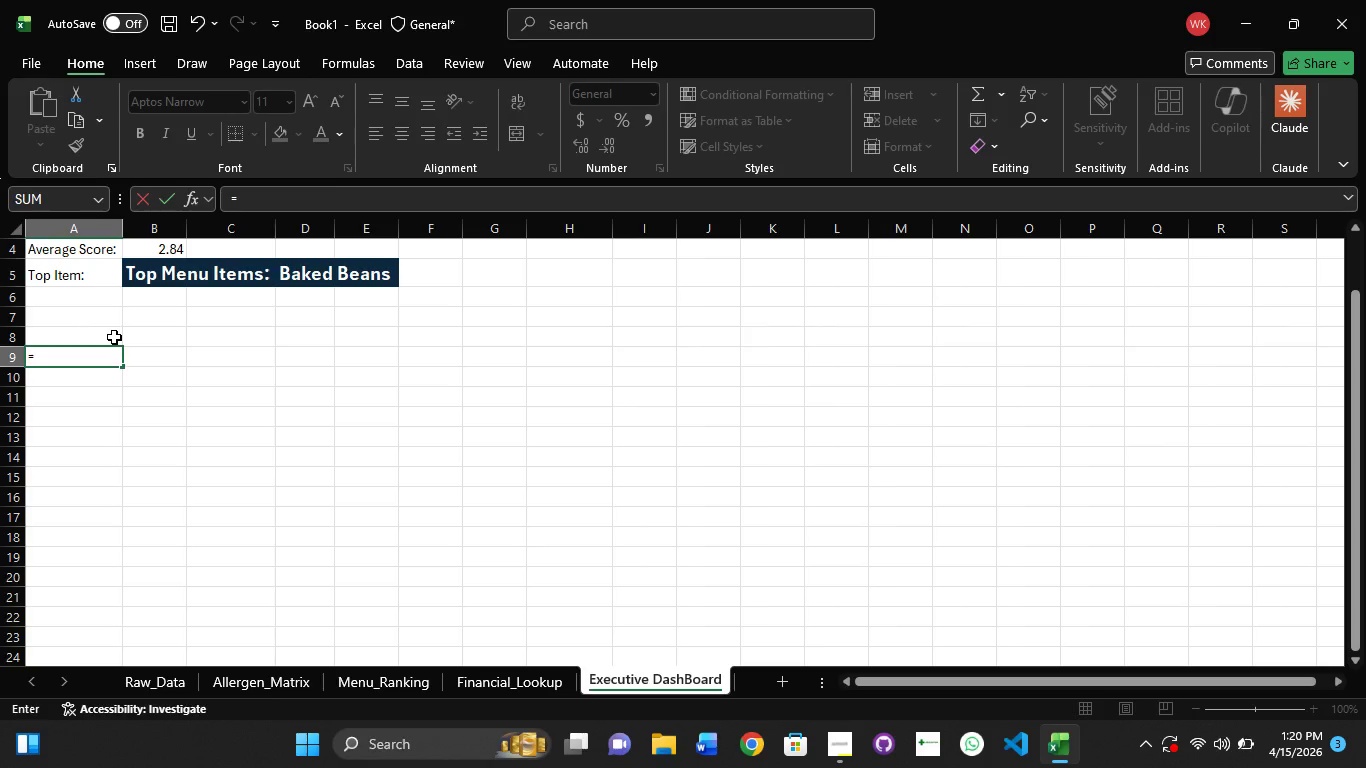 
wait(5.53)
 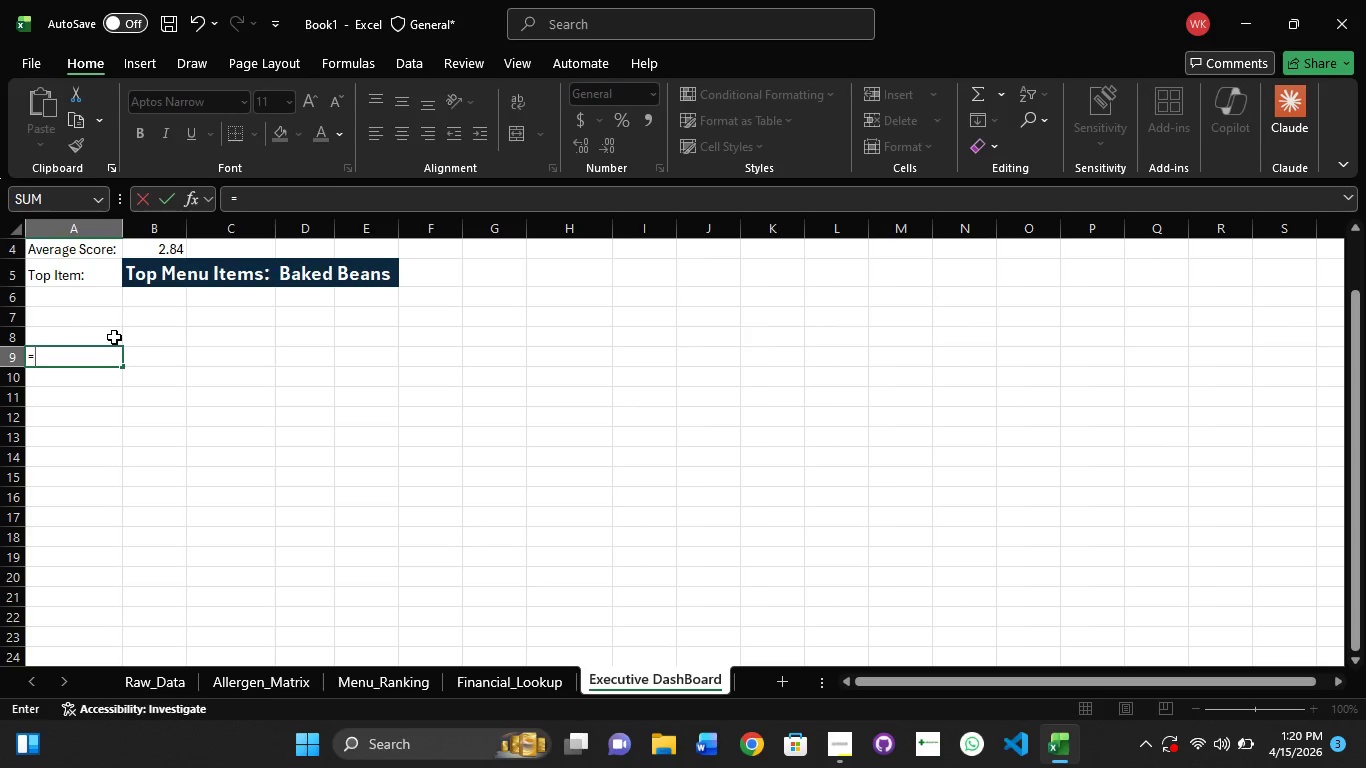 
type(Raw_data)
key(Backspace)
key(Backspace)
key(Backspace)
key(Backspace)
type(Data!)
 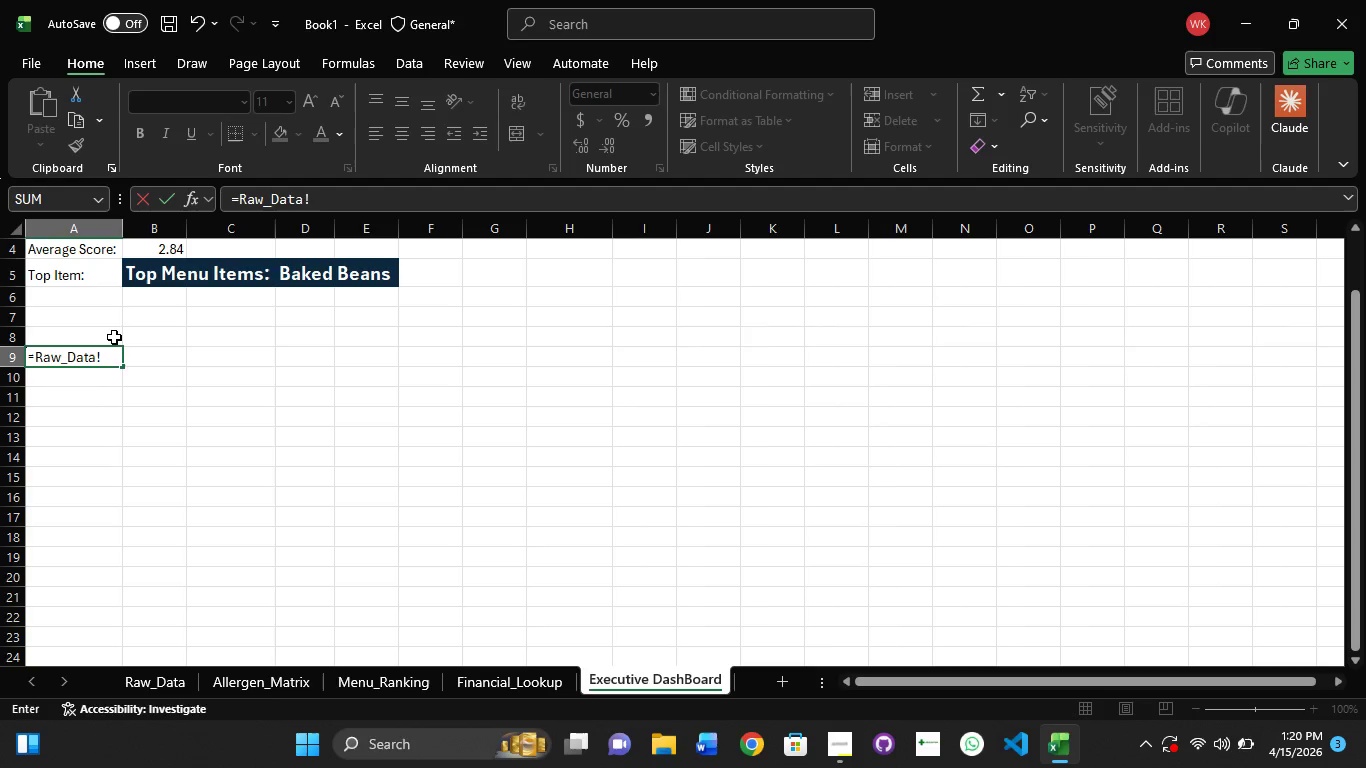 
hold_key(key=ShiftRight, duration=1.33)
 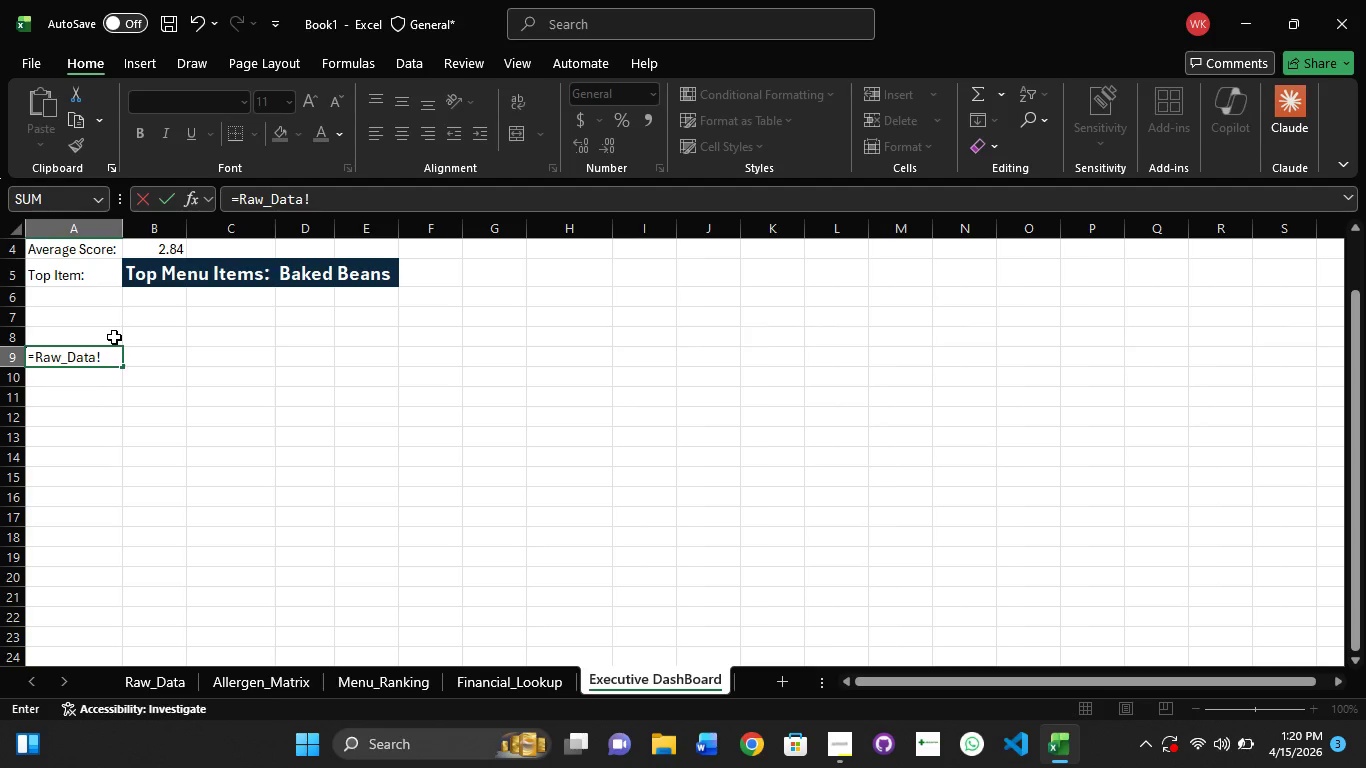 
type(A2)
 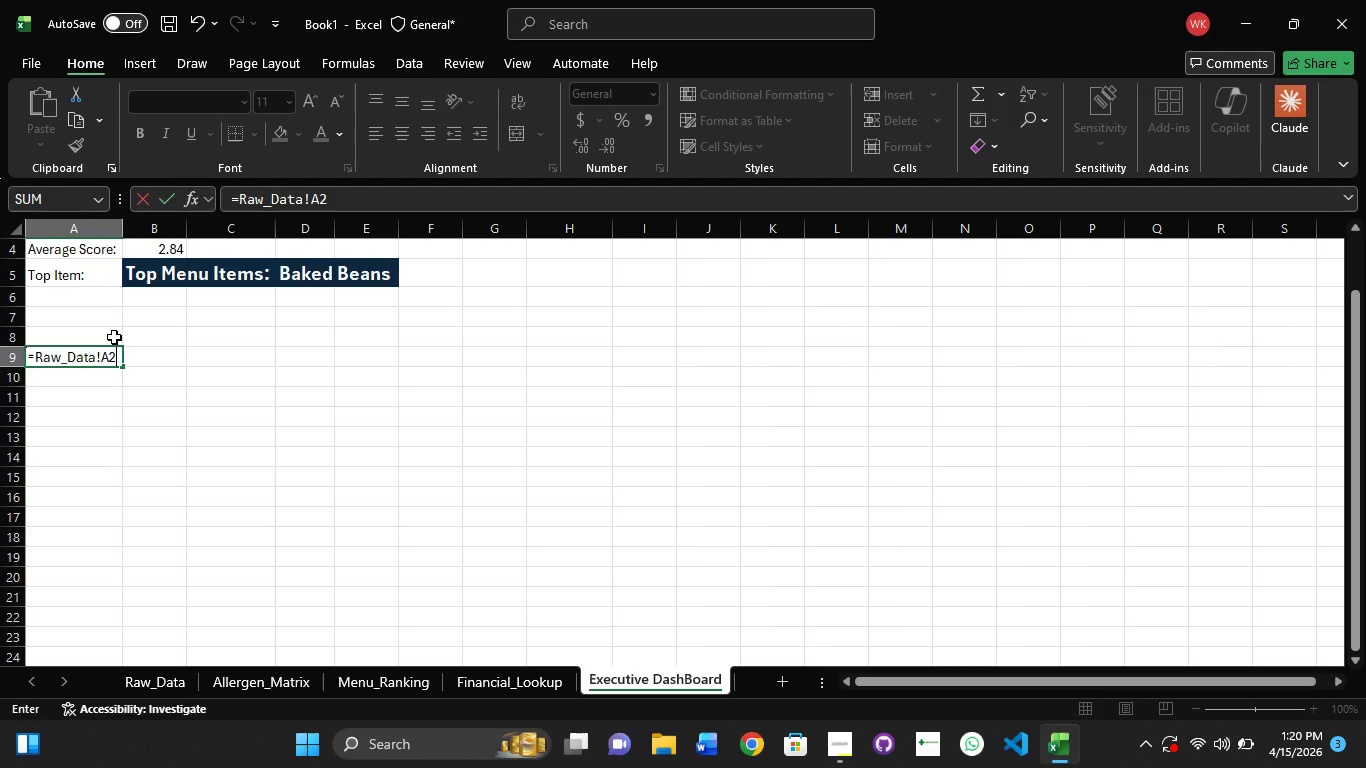 
key(Enter)
 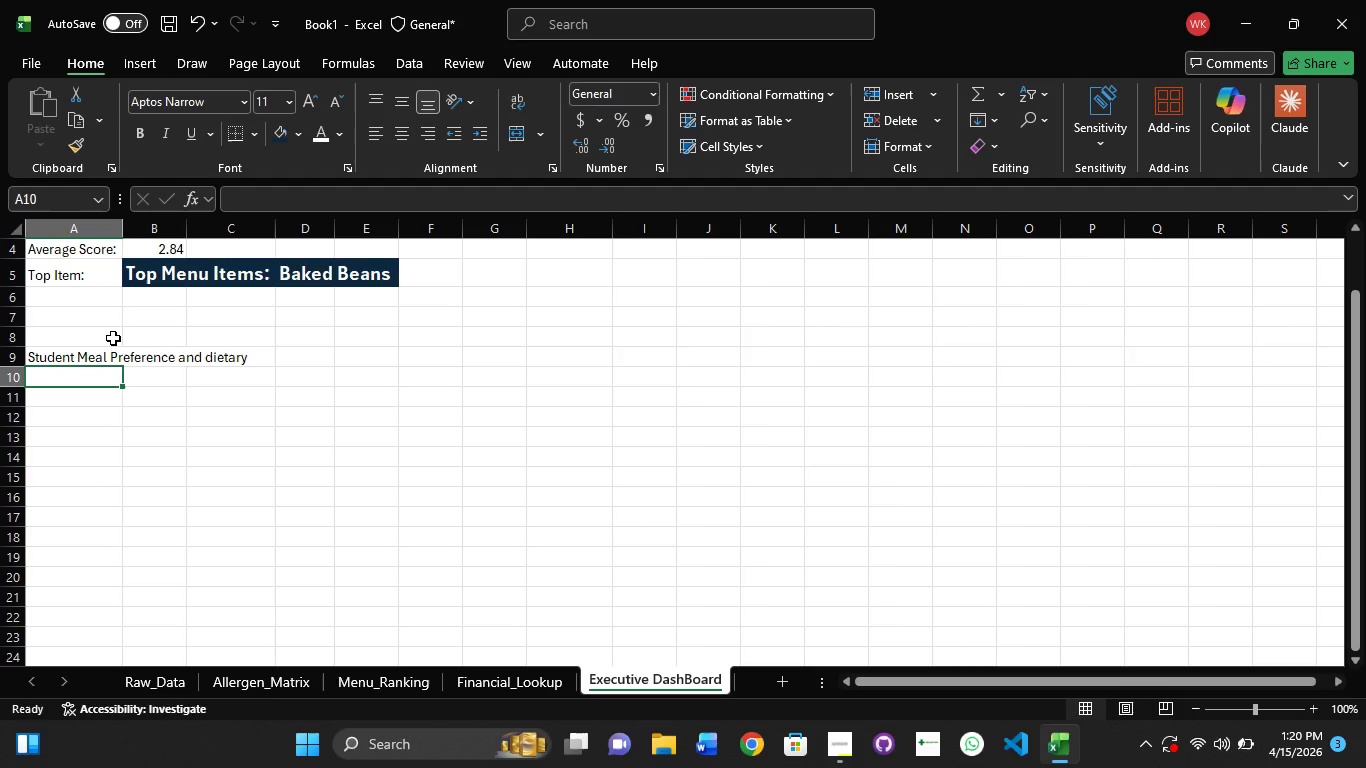 
key(Control+Z)
 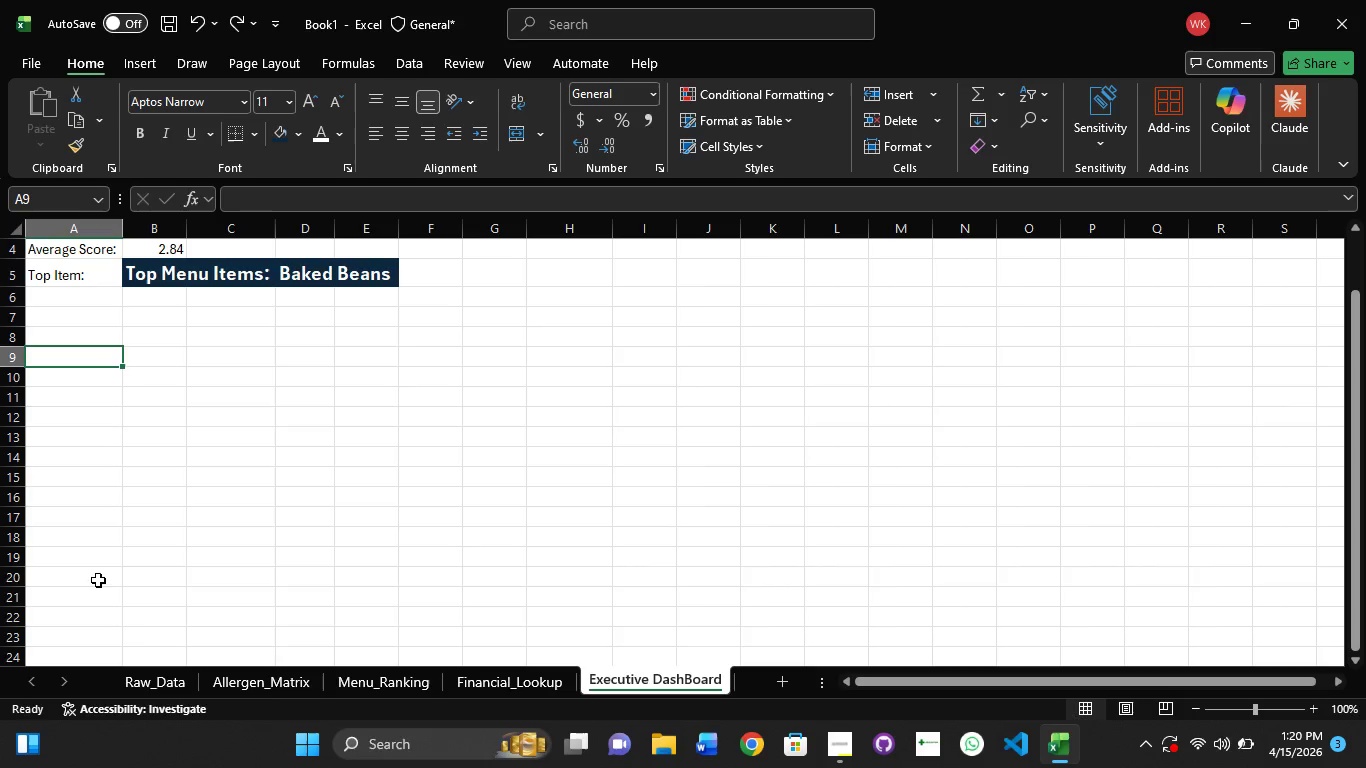 
left_click([158, 684])
 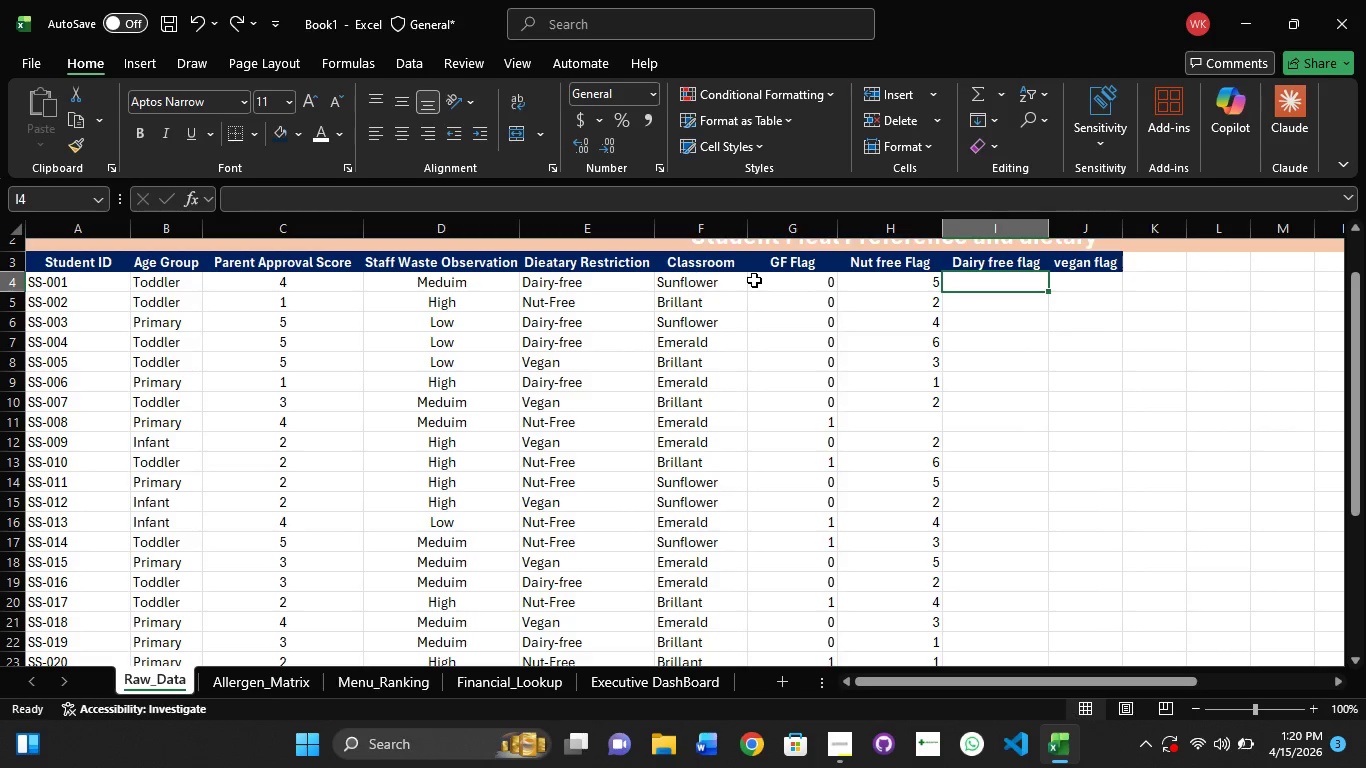 
wait(6.81)
 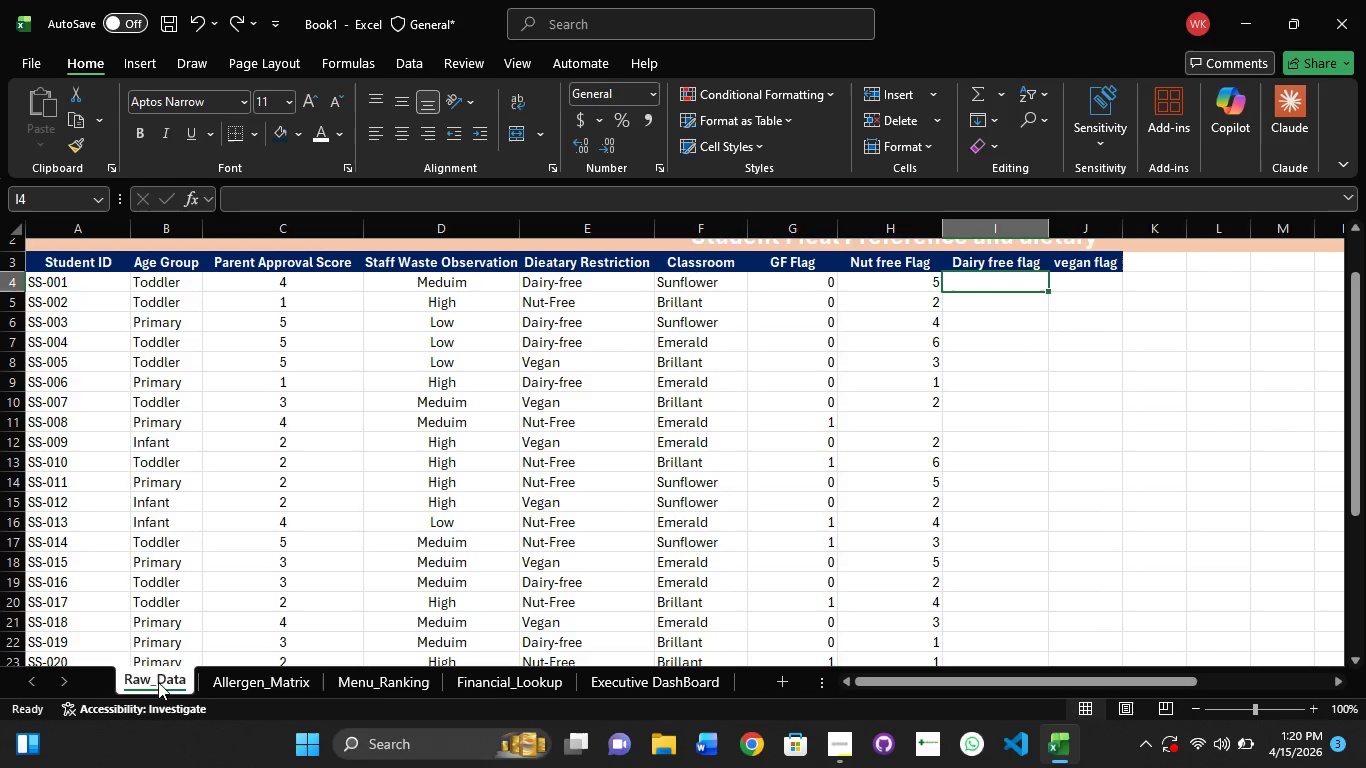 
left_click([277, 679])
 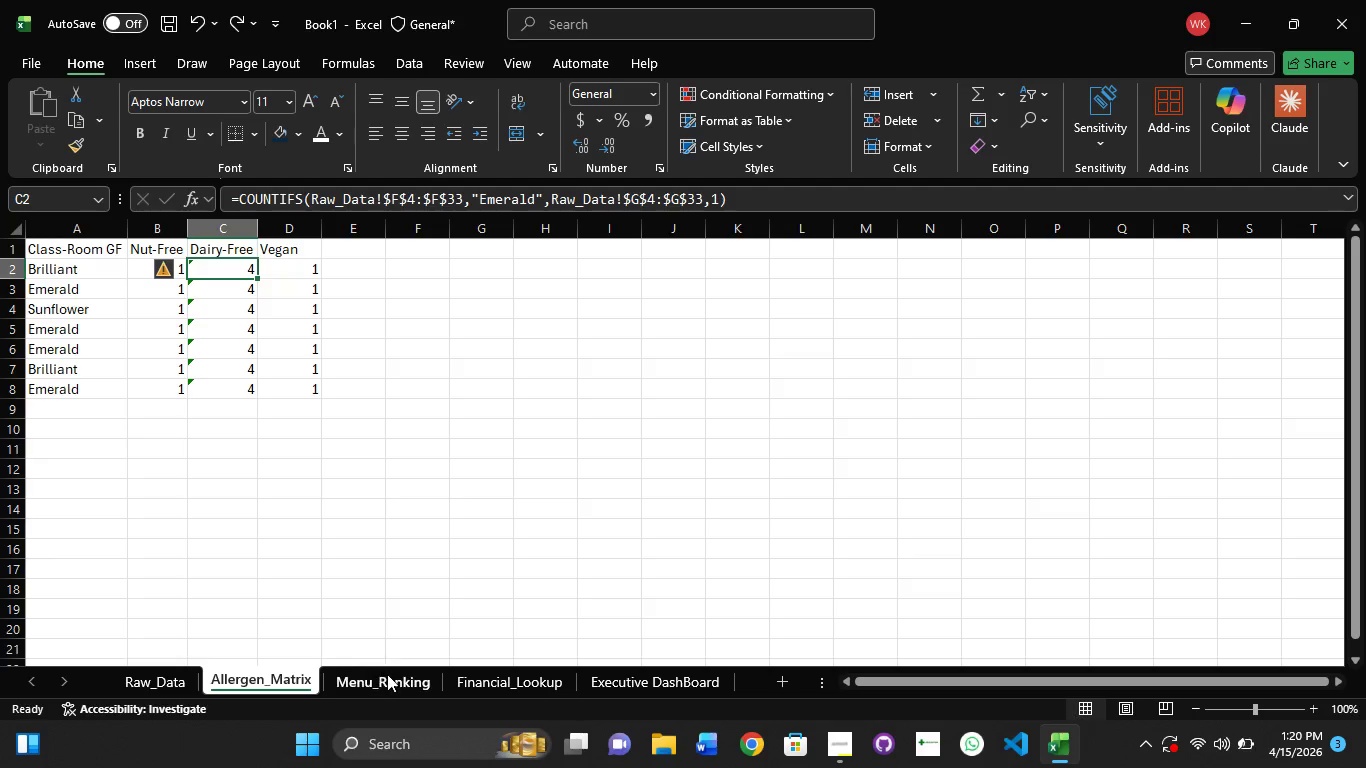 
left_click([387, 674])
 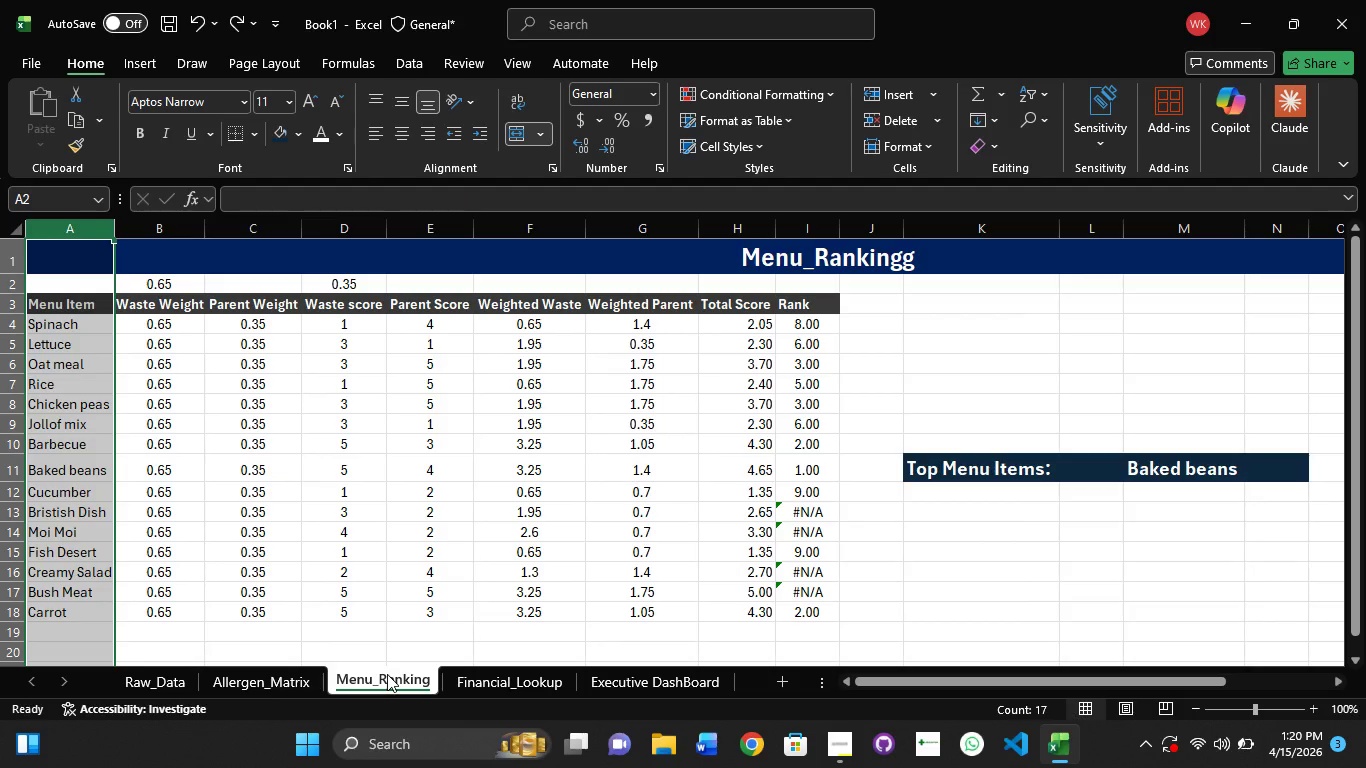 
left_click([387, 674])
 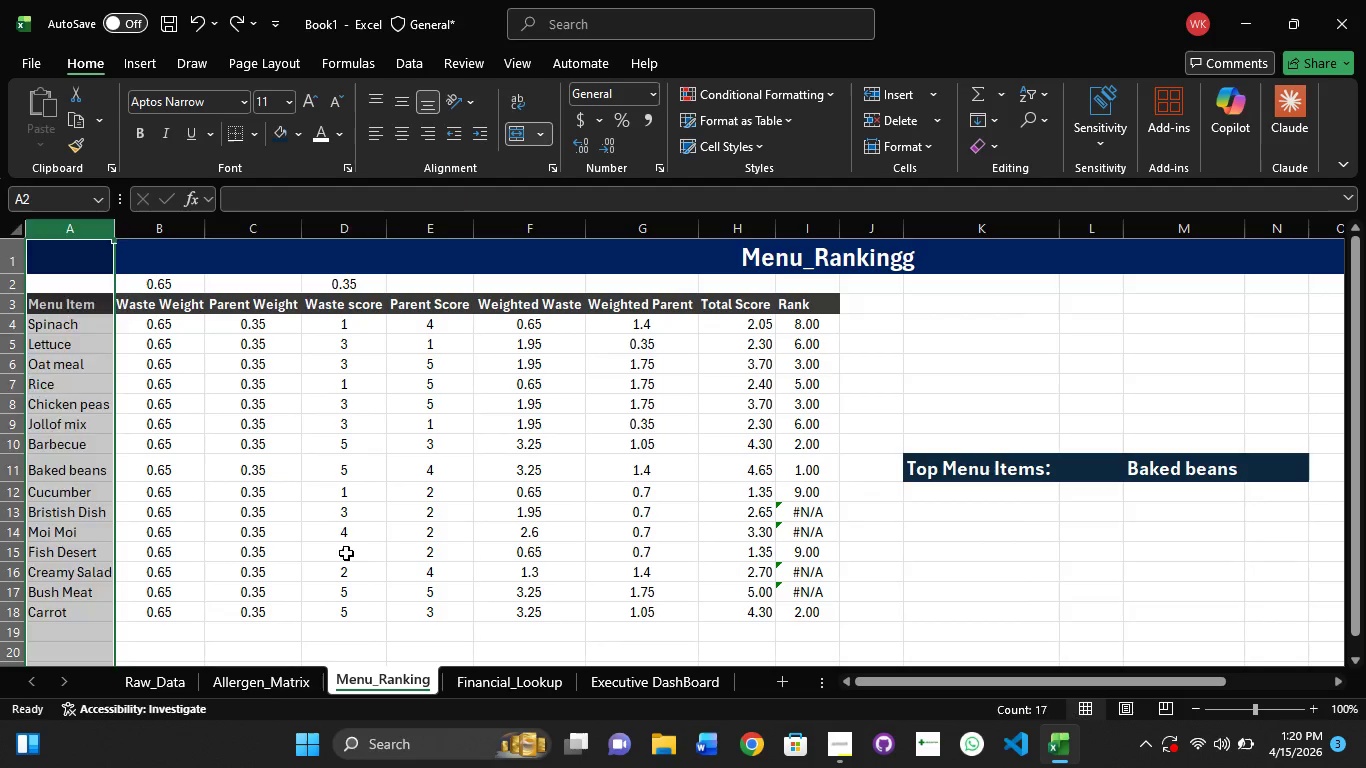 
left_click([346, 553])
 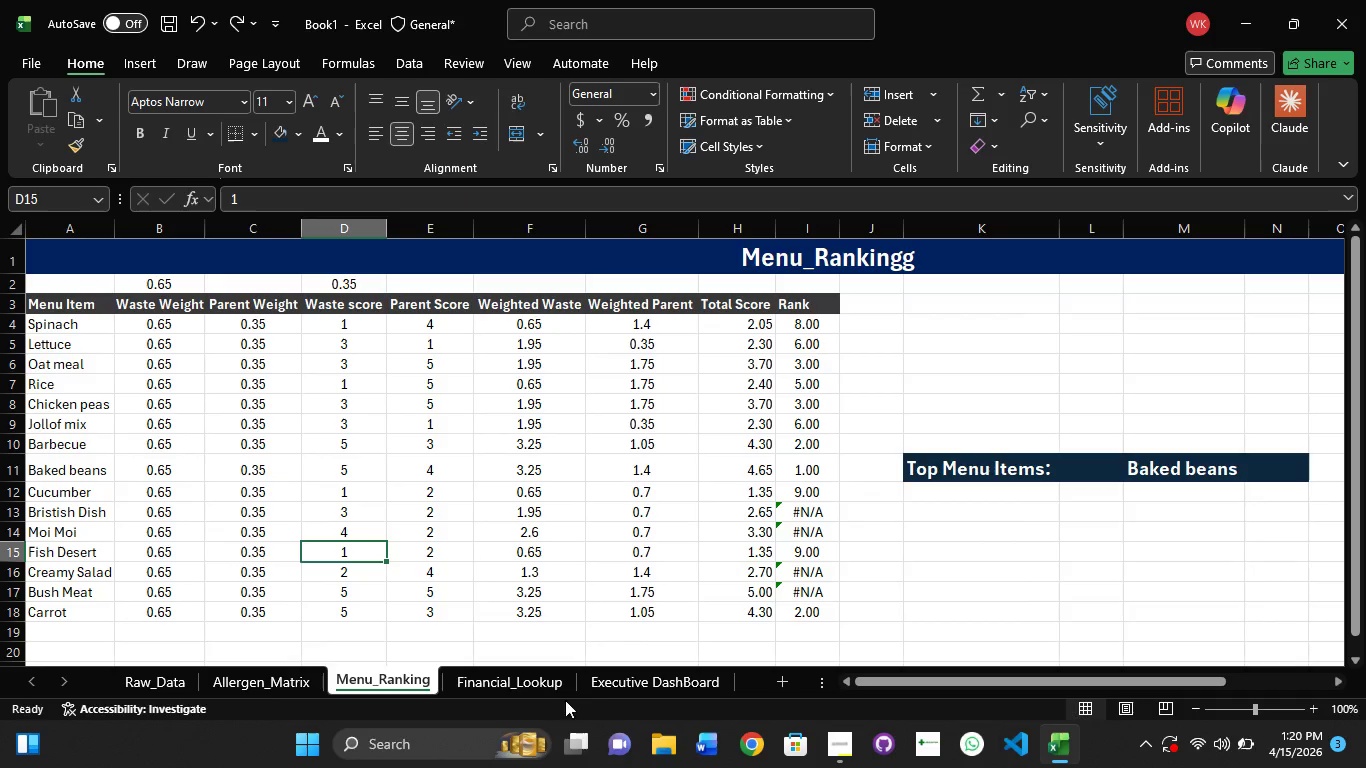 
left_click([609, 687])
 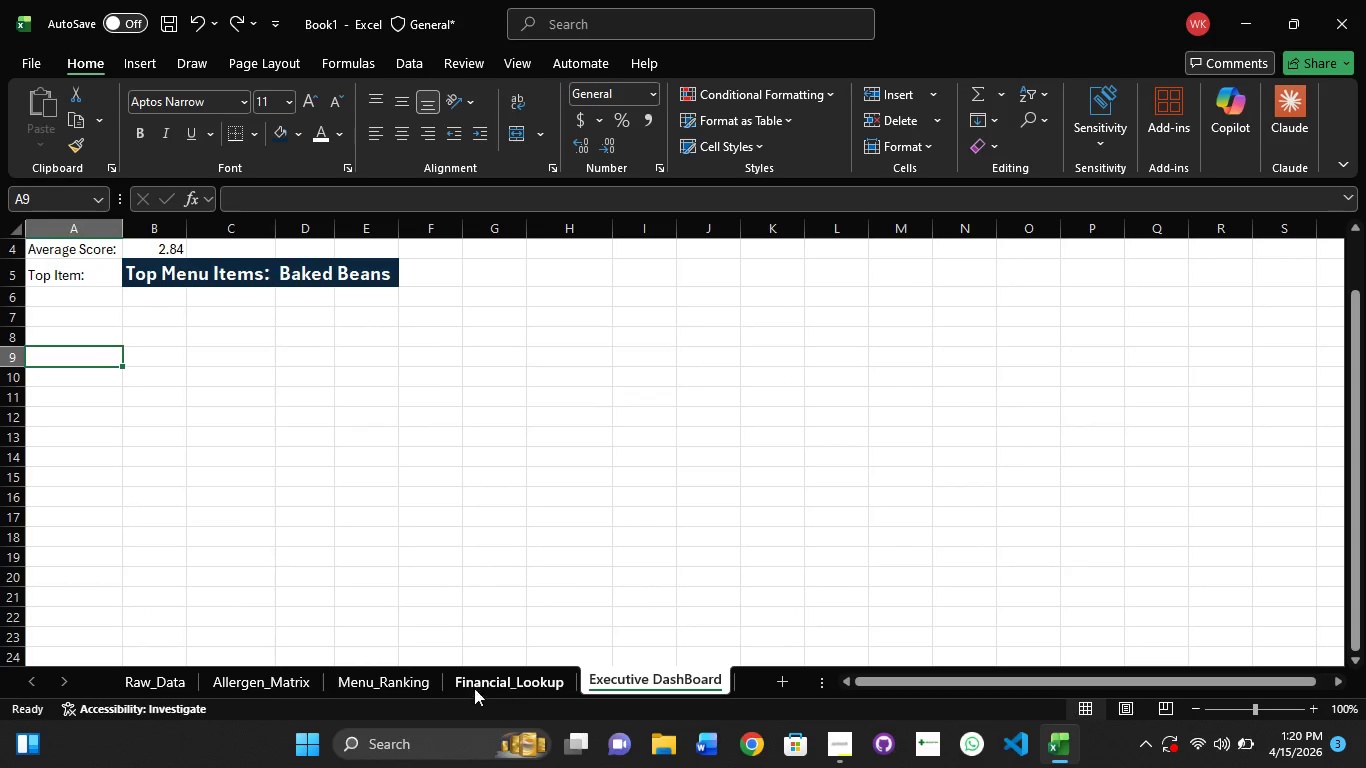 
left_click([406, 690])
 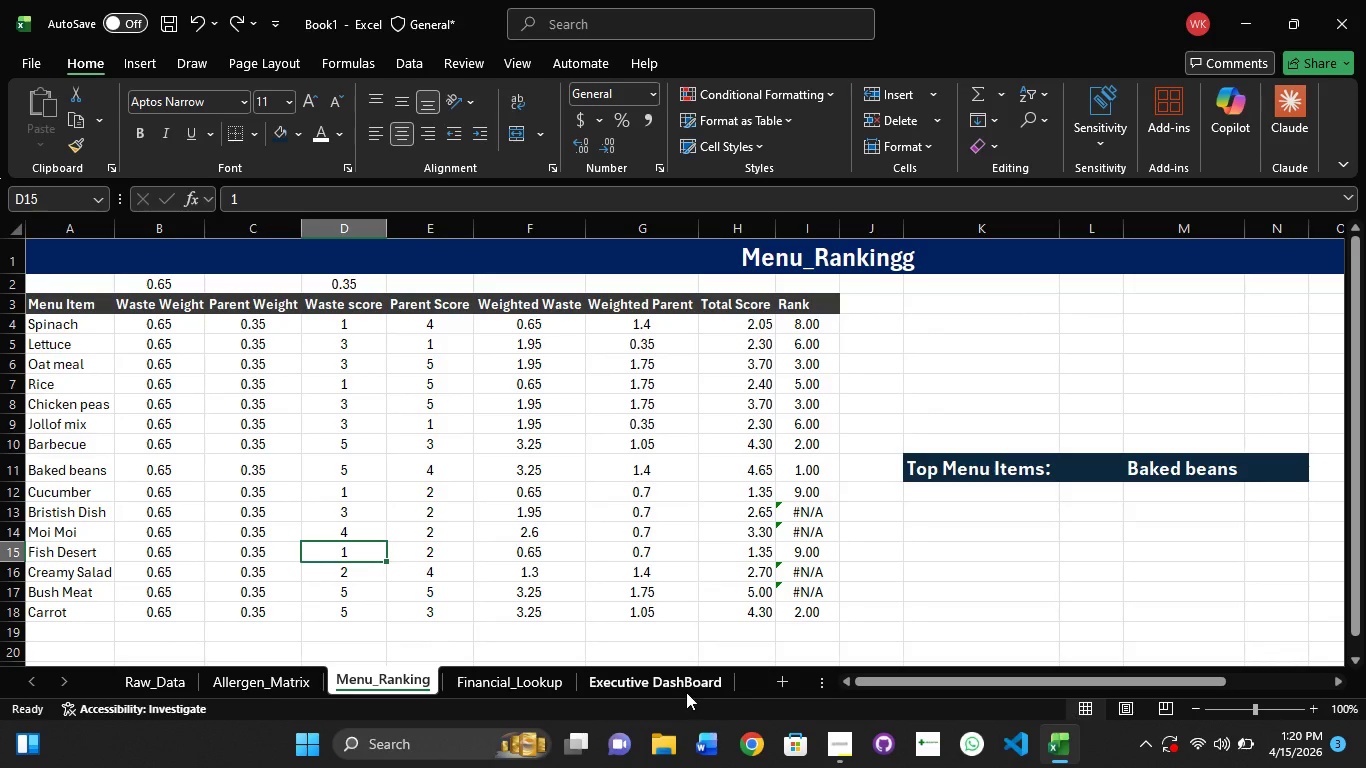 
left_click([683, 679])
 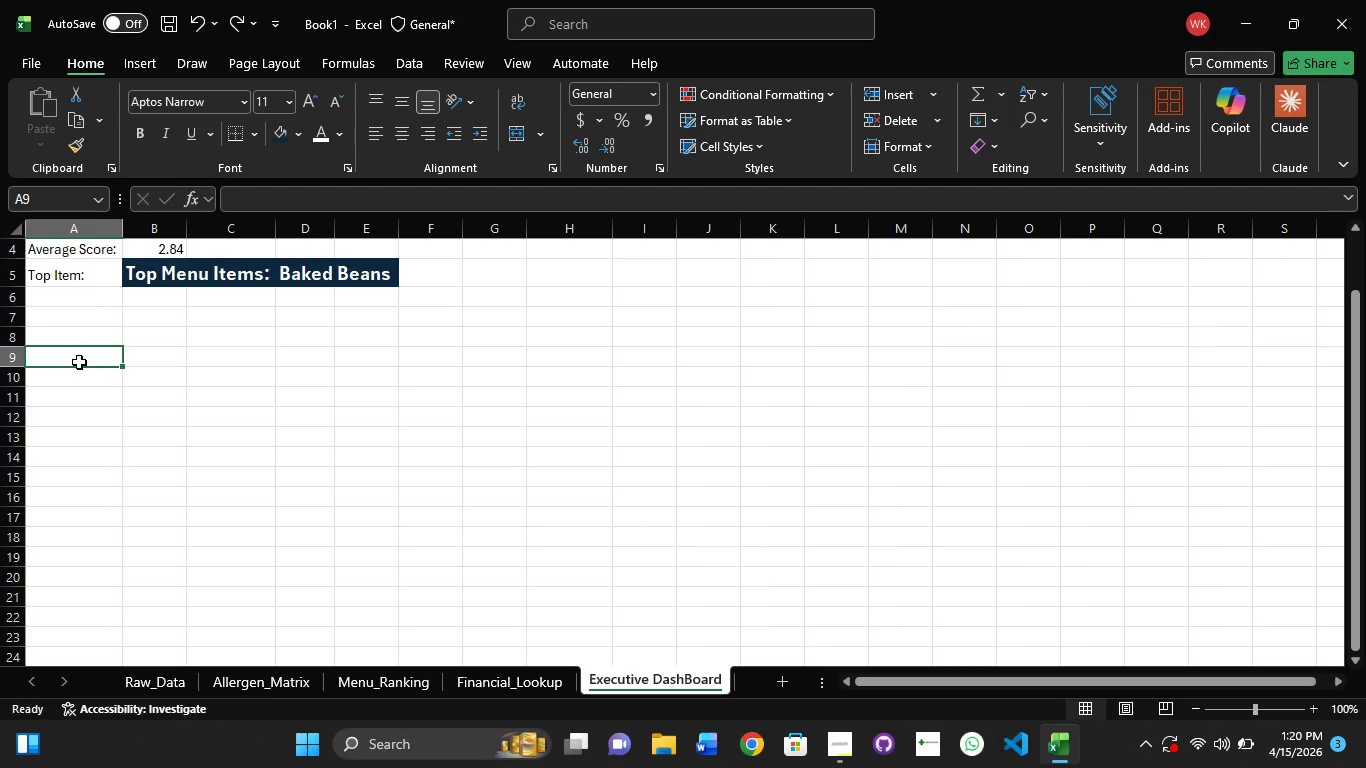 
left_click([79, 362])
 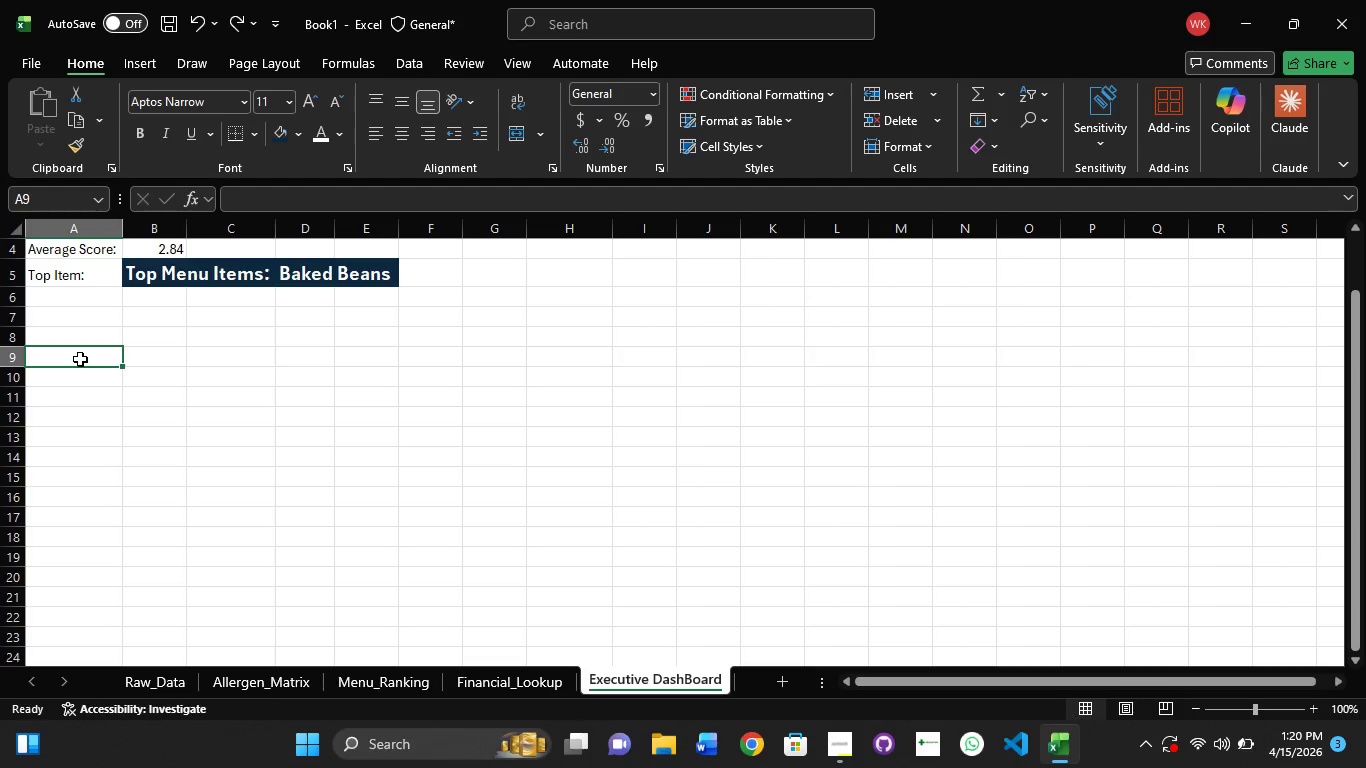 
left_click([80, 359])
 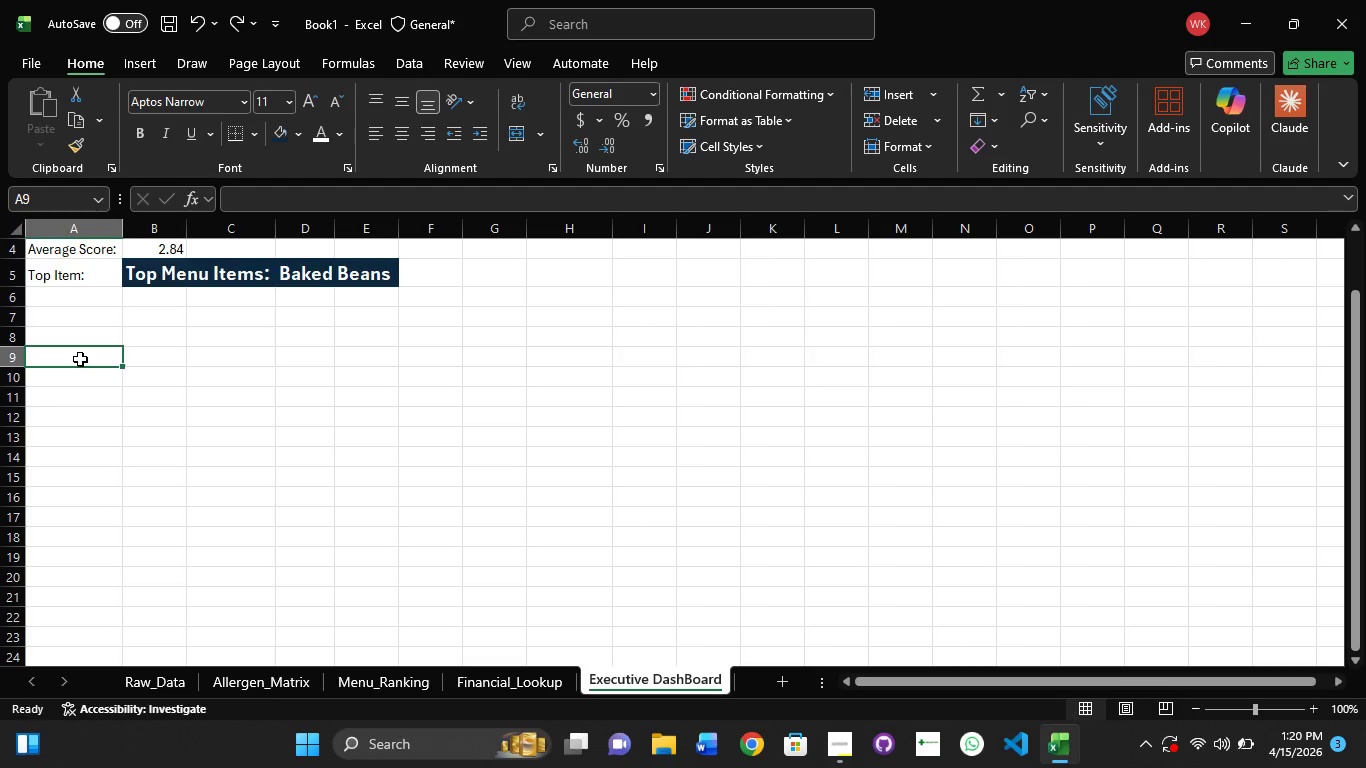 
hold_key(key=ShiftRight, duration=1.22)
 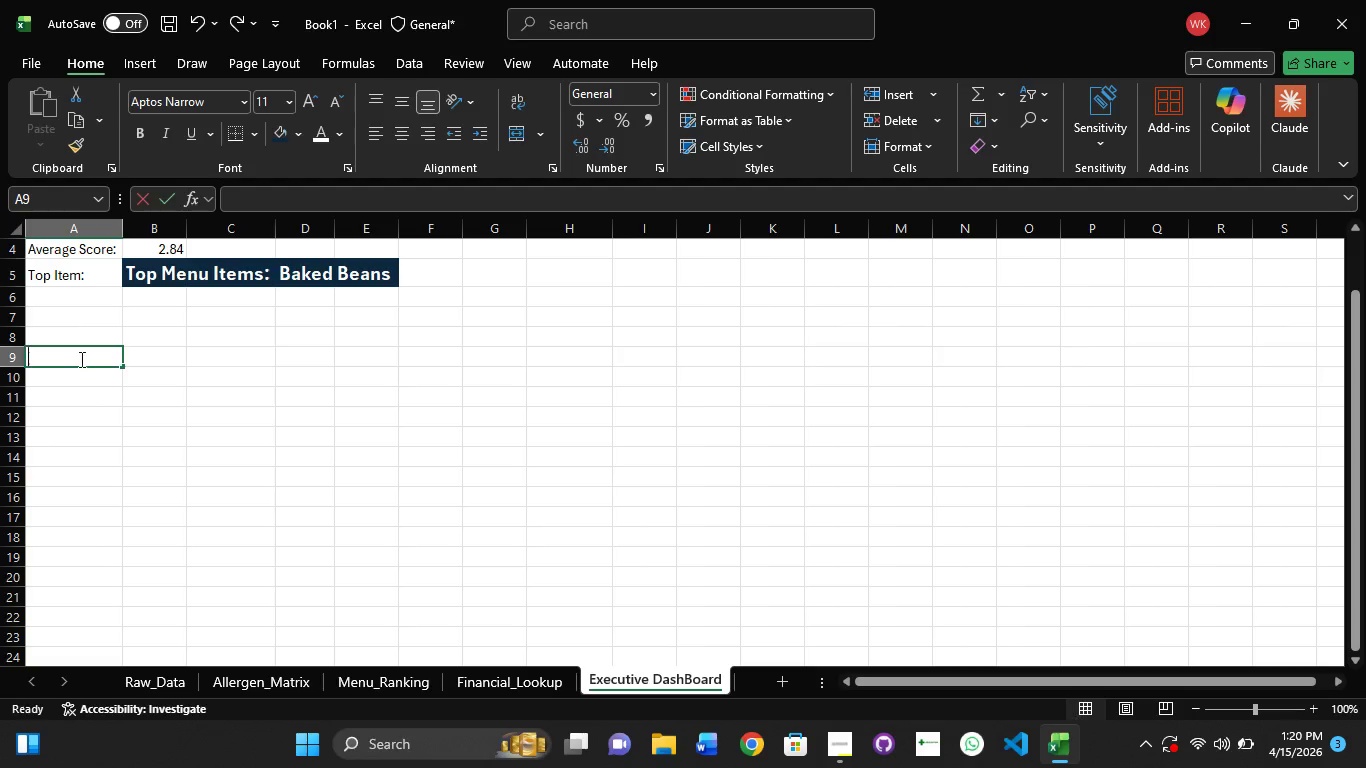 
type(=Menu_Ranking!A4)
 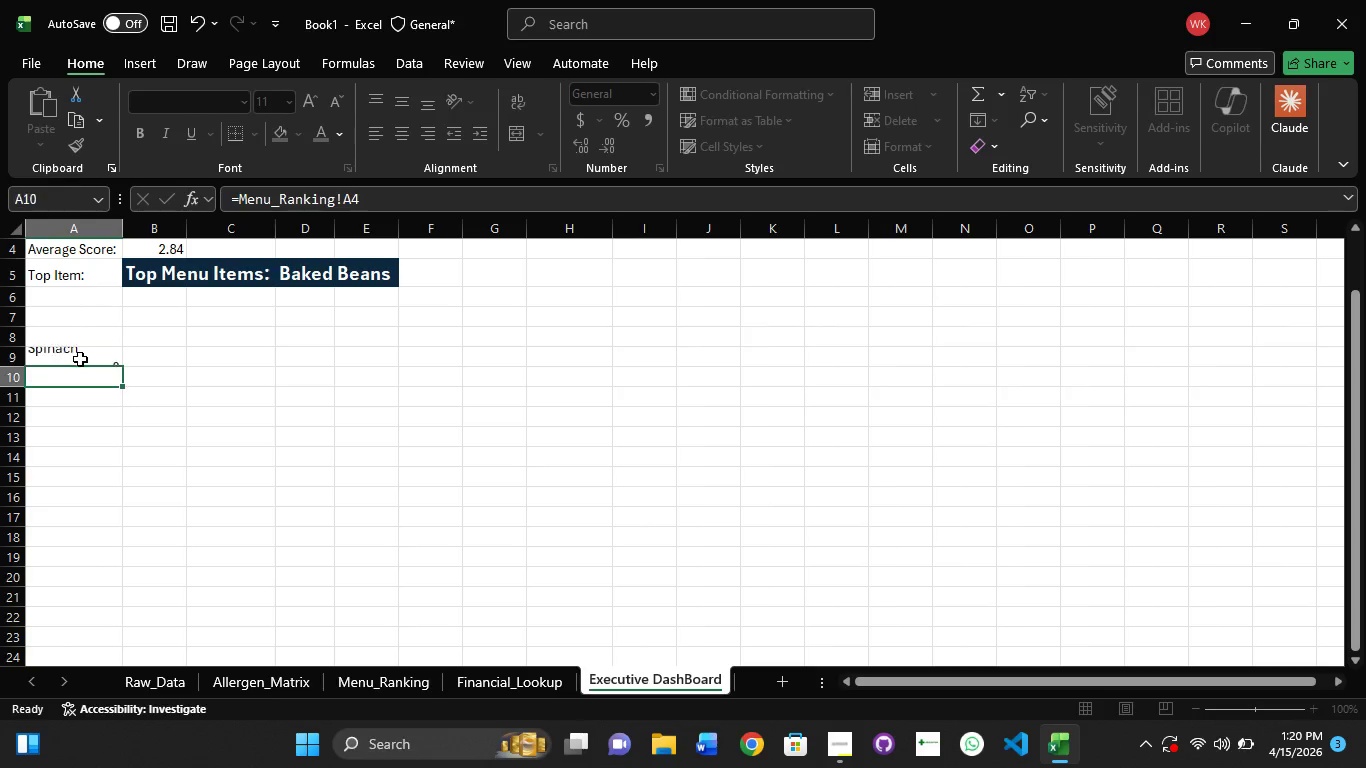 
 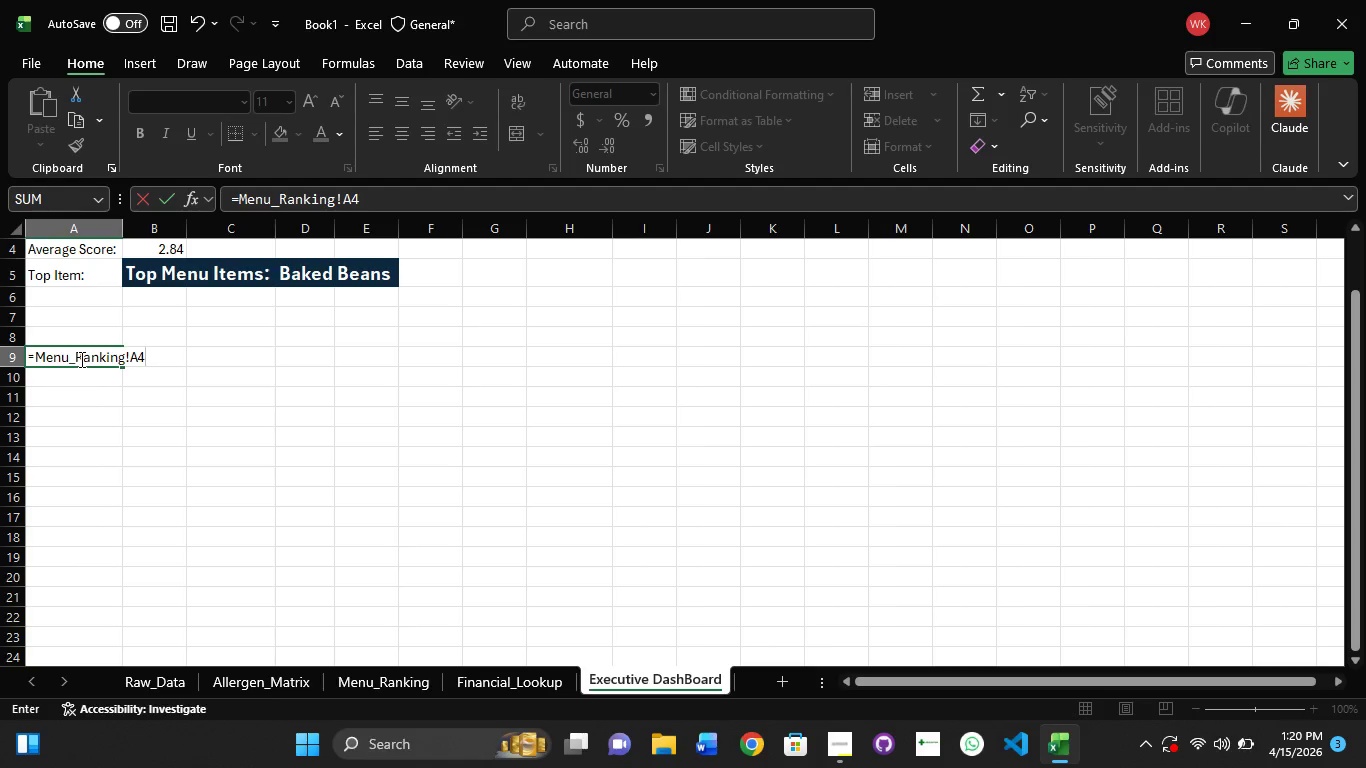 
key(Enter)
 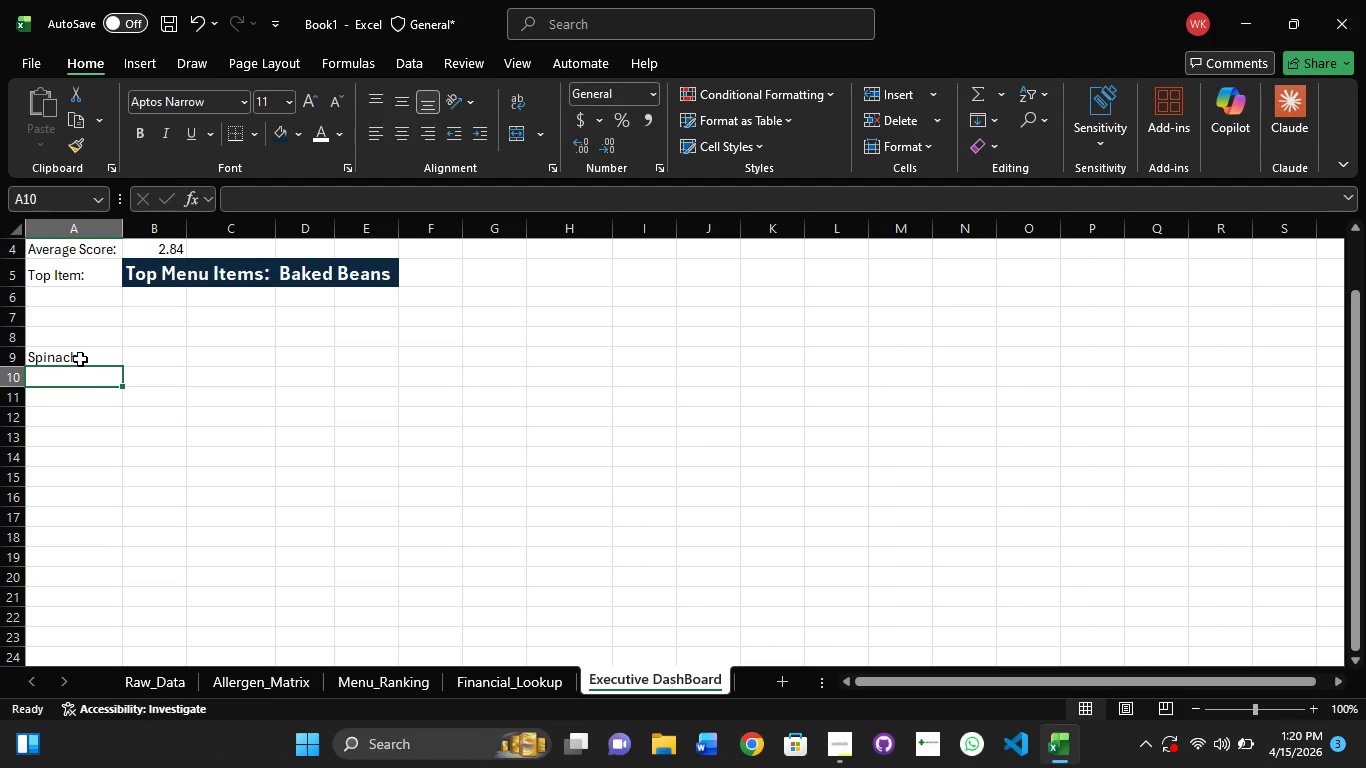 
left_click([80, 359])
 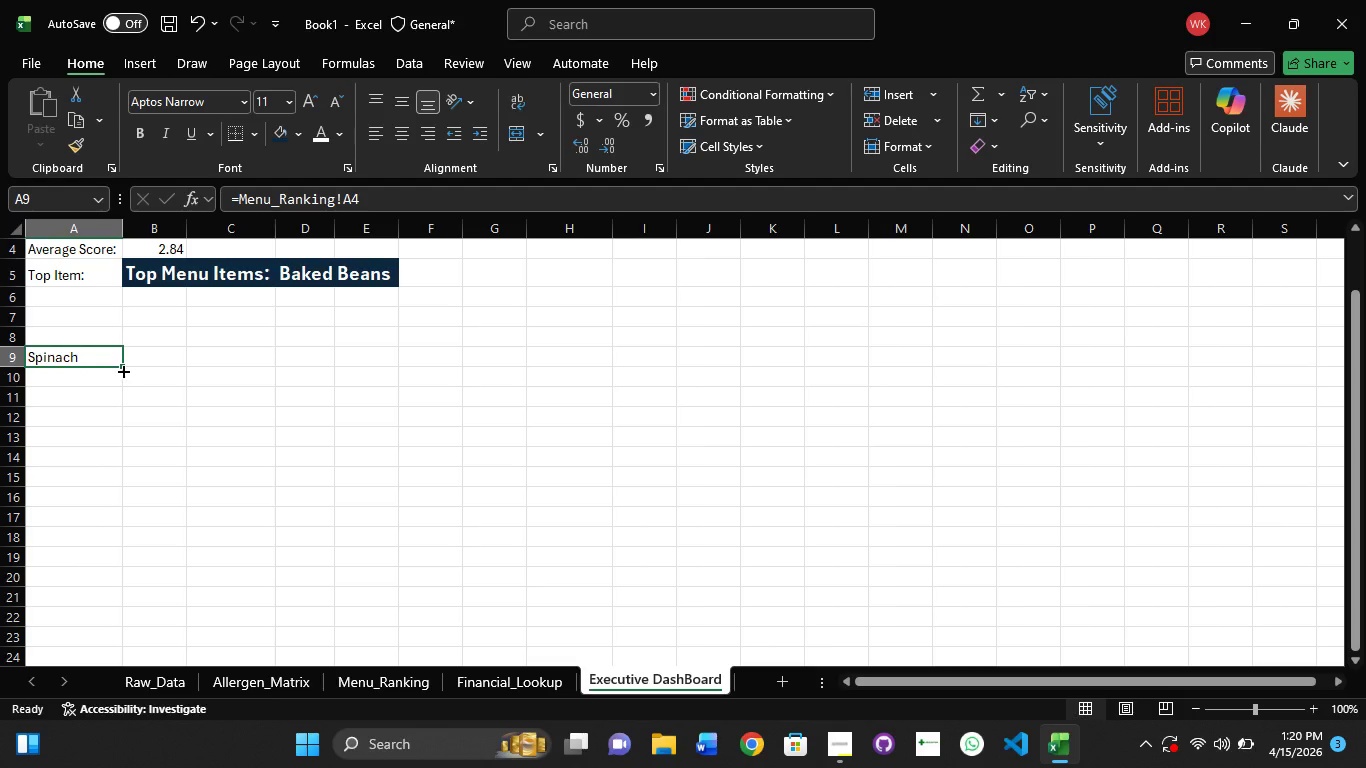 
left_click_drag(start_coordinate=[123, 368], to_coordinate=[98, 645])
 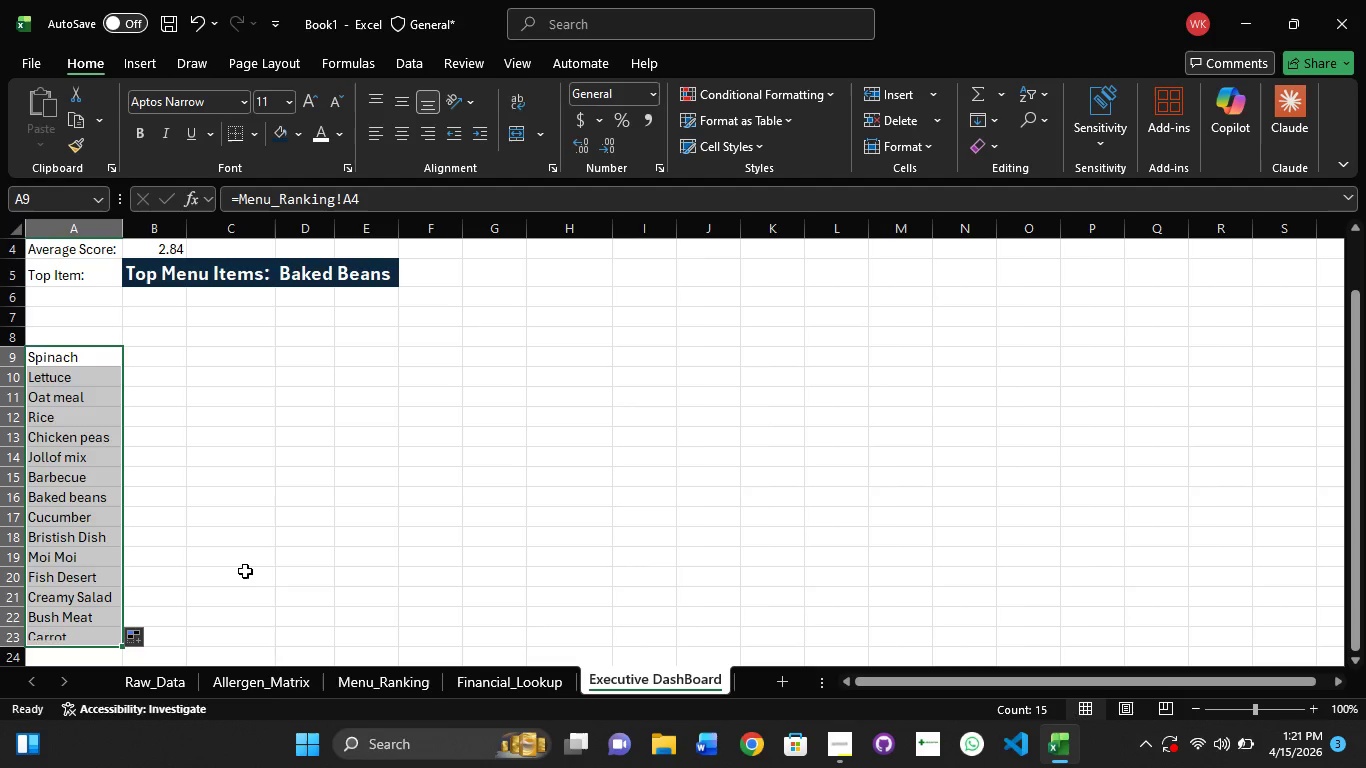 
scroll: coordinate [246, 578], scroll_direction: down, amount: 2.0
 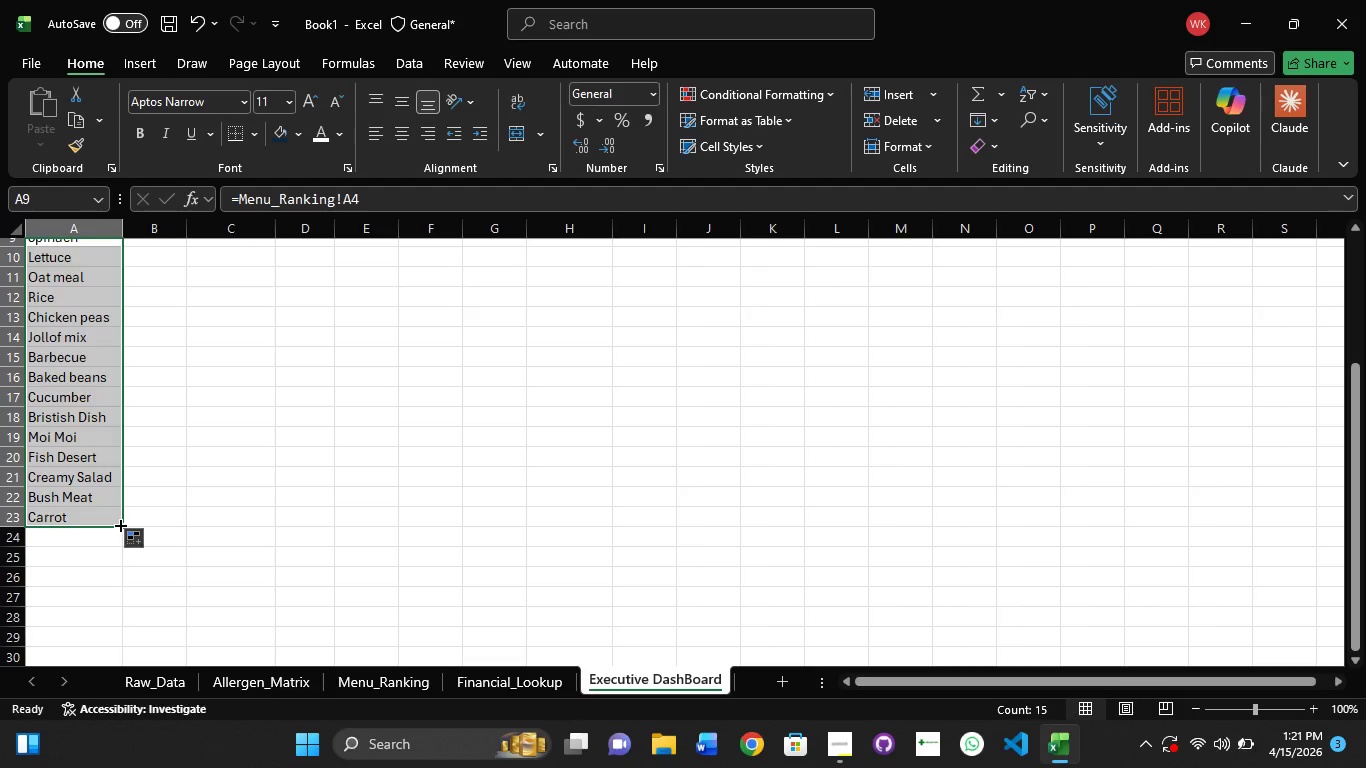 
left_click_drag(start_coordinate=[119, 524], to_coordinate=[118, 550])
 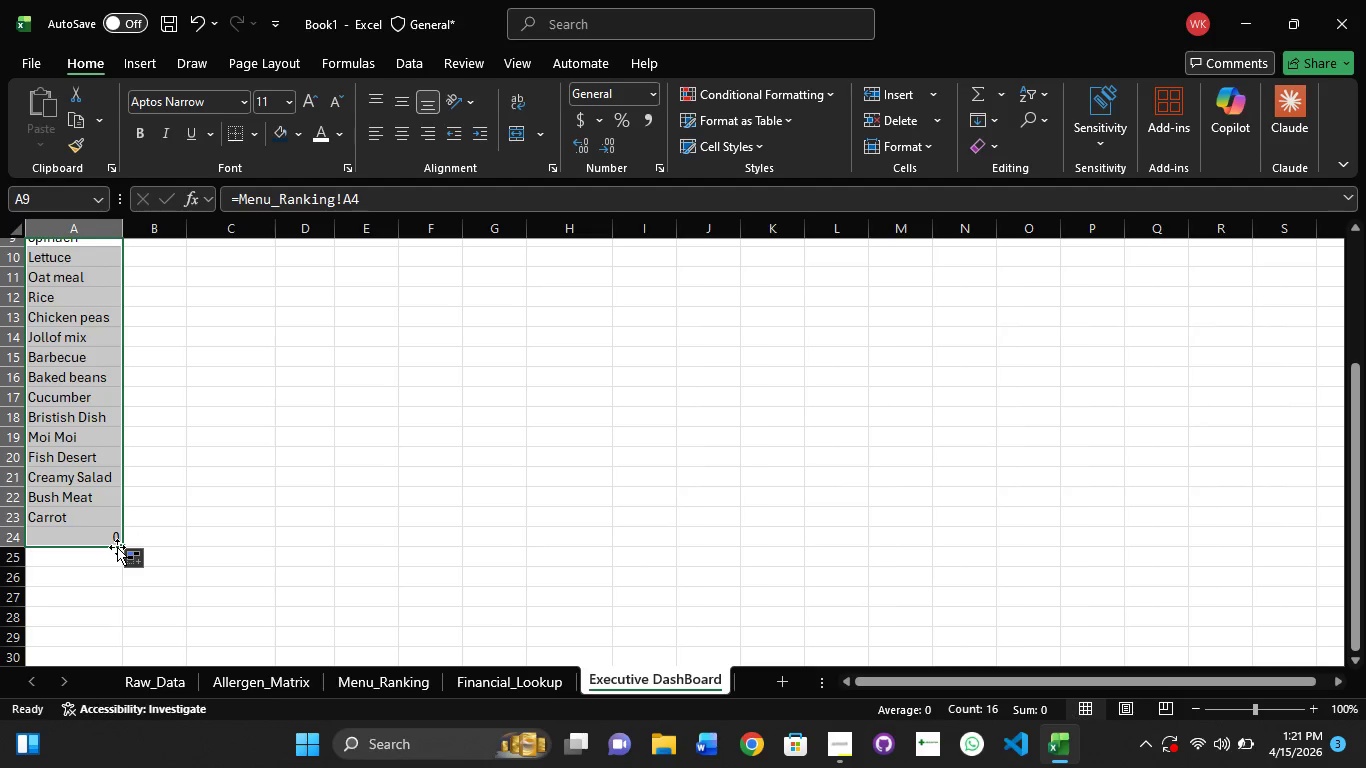 
key(Control+Z)
 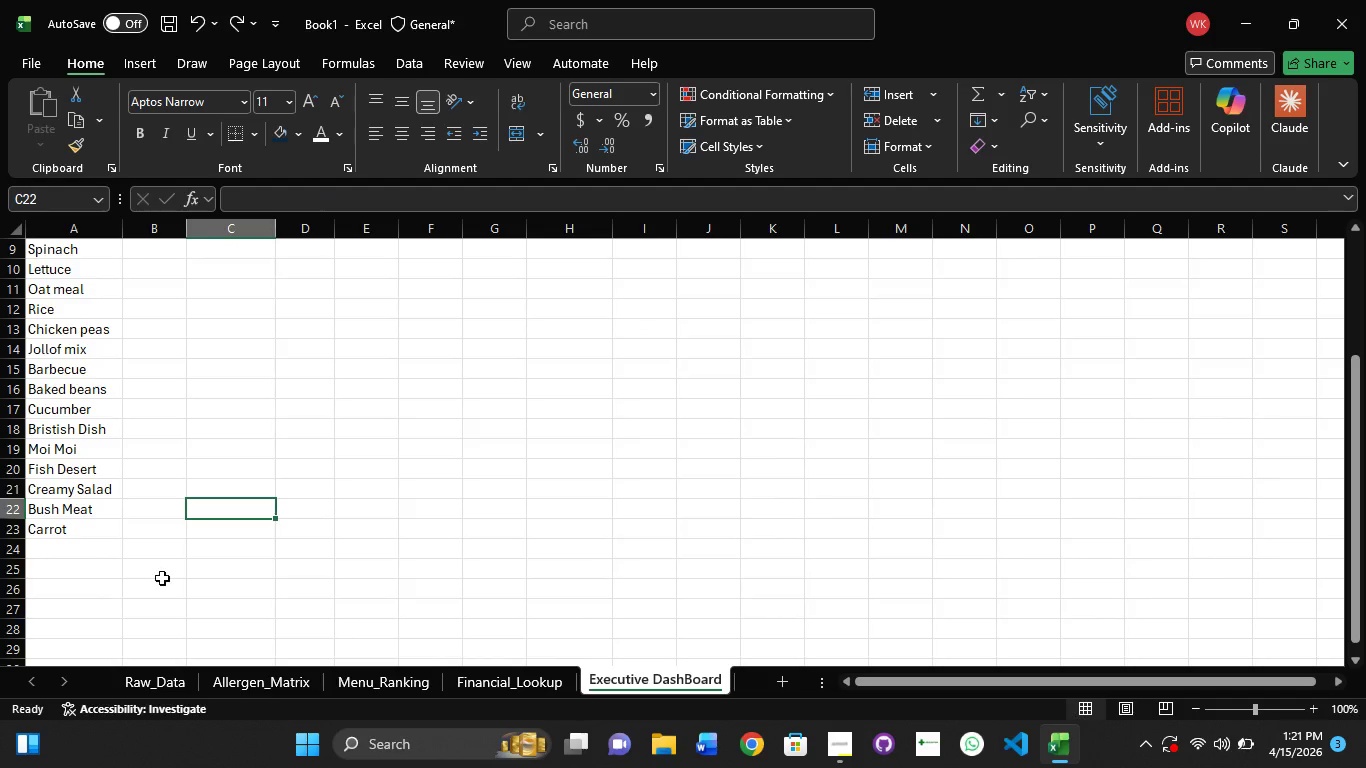 
left_click([380, 694])
 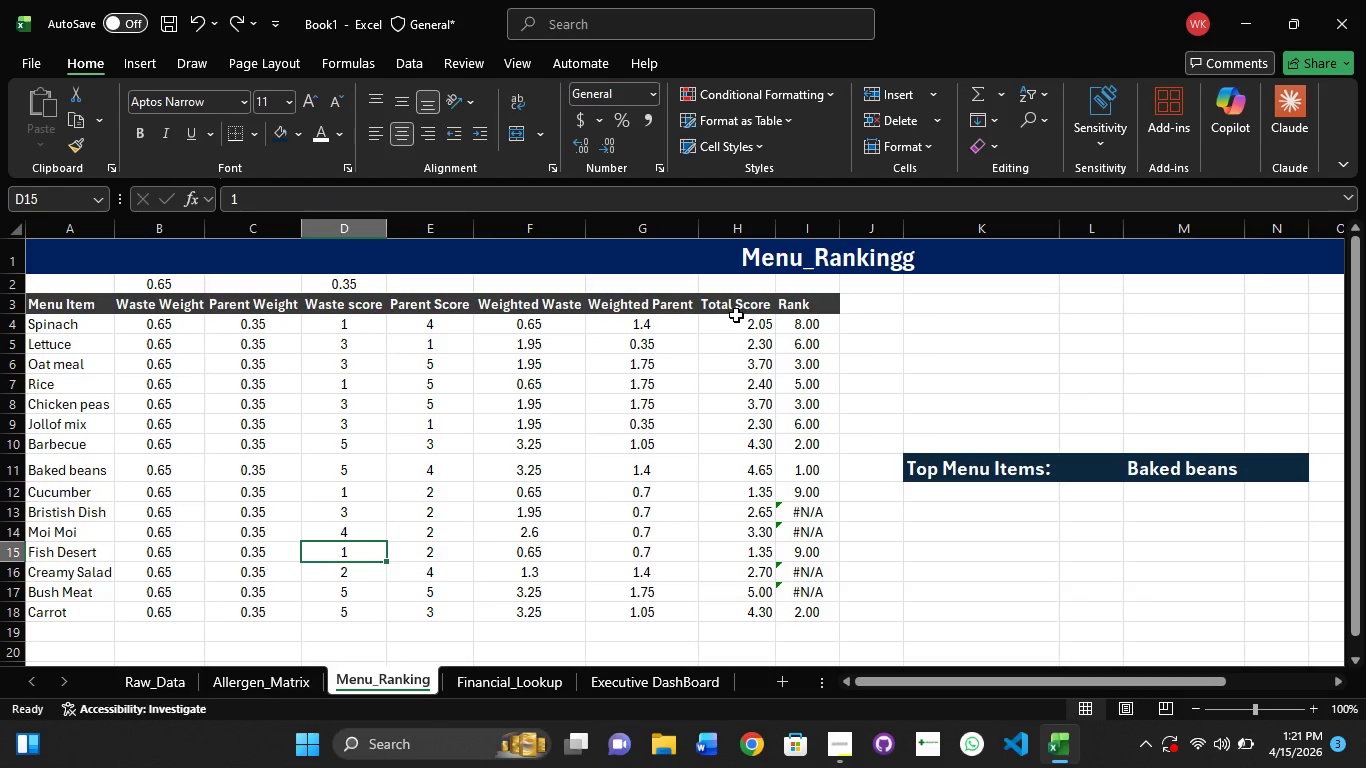 
left_click([734, 319])
 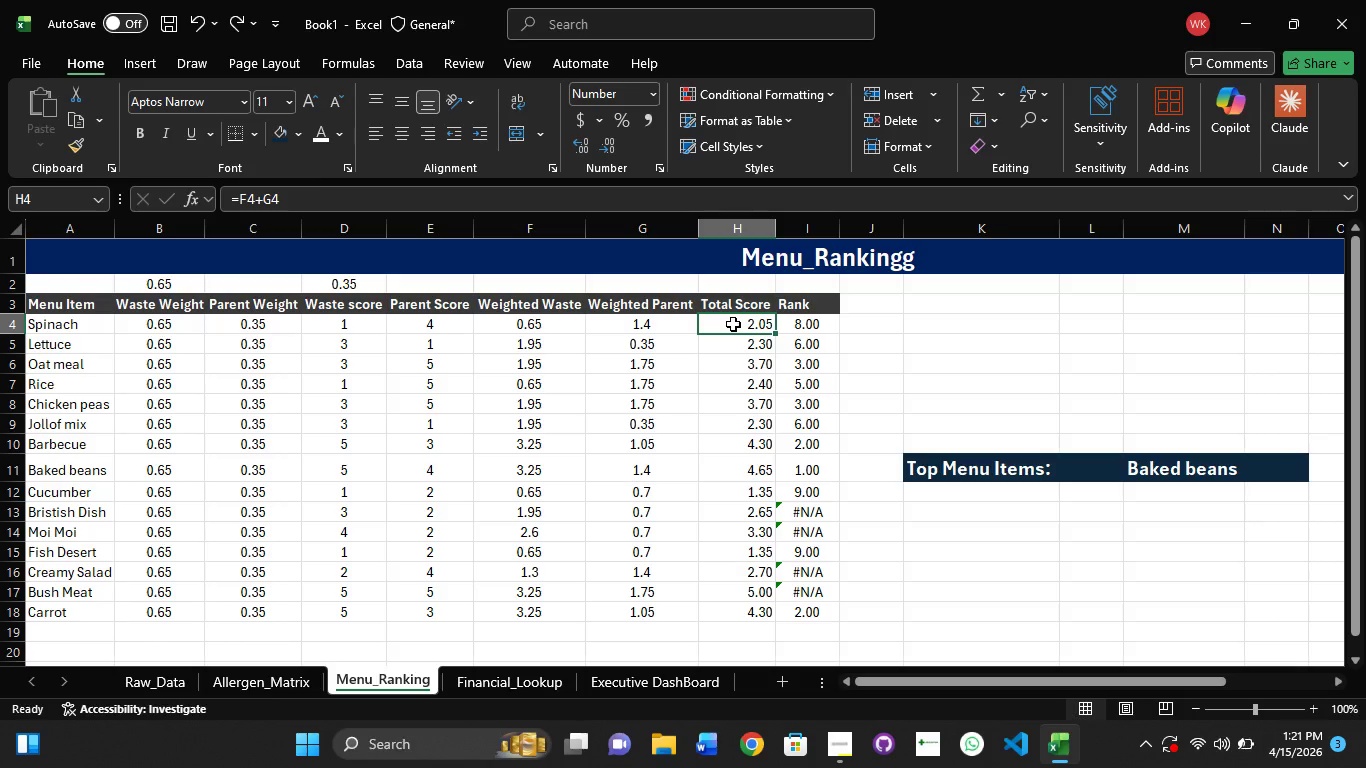 
wait(5.91)
 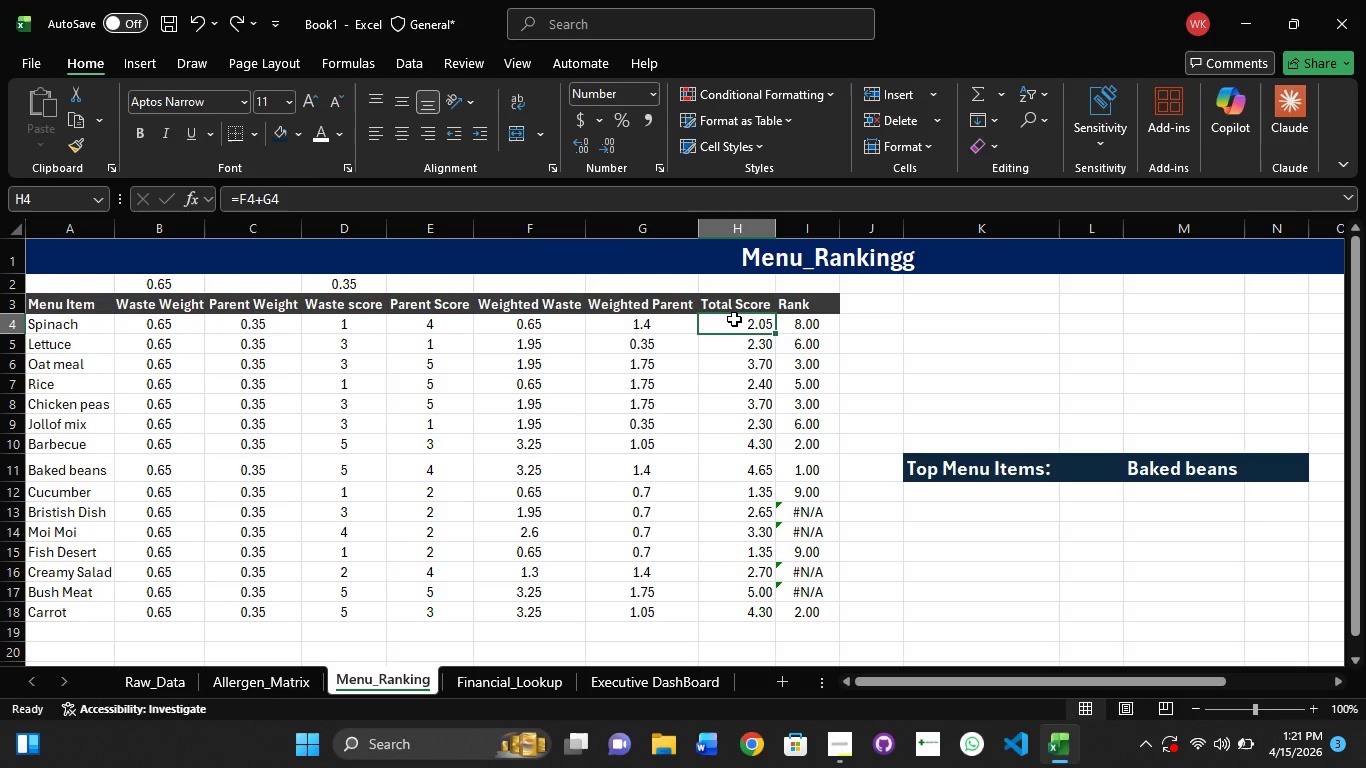 
left_click([619, 680])
 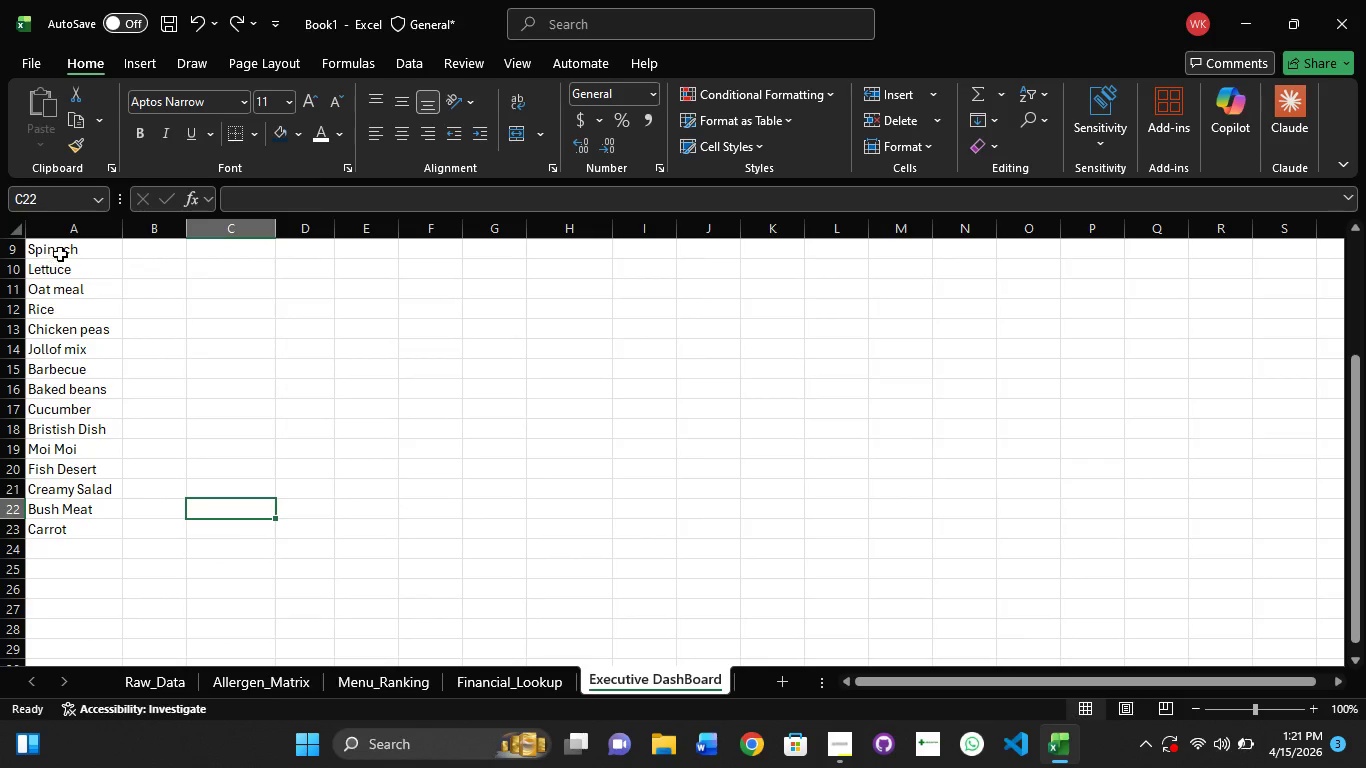 
left_click([61, 253])
 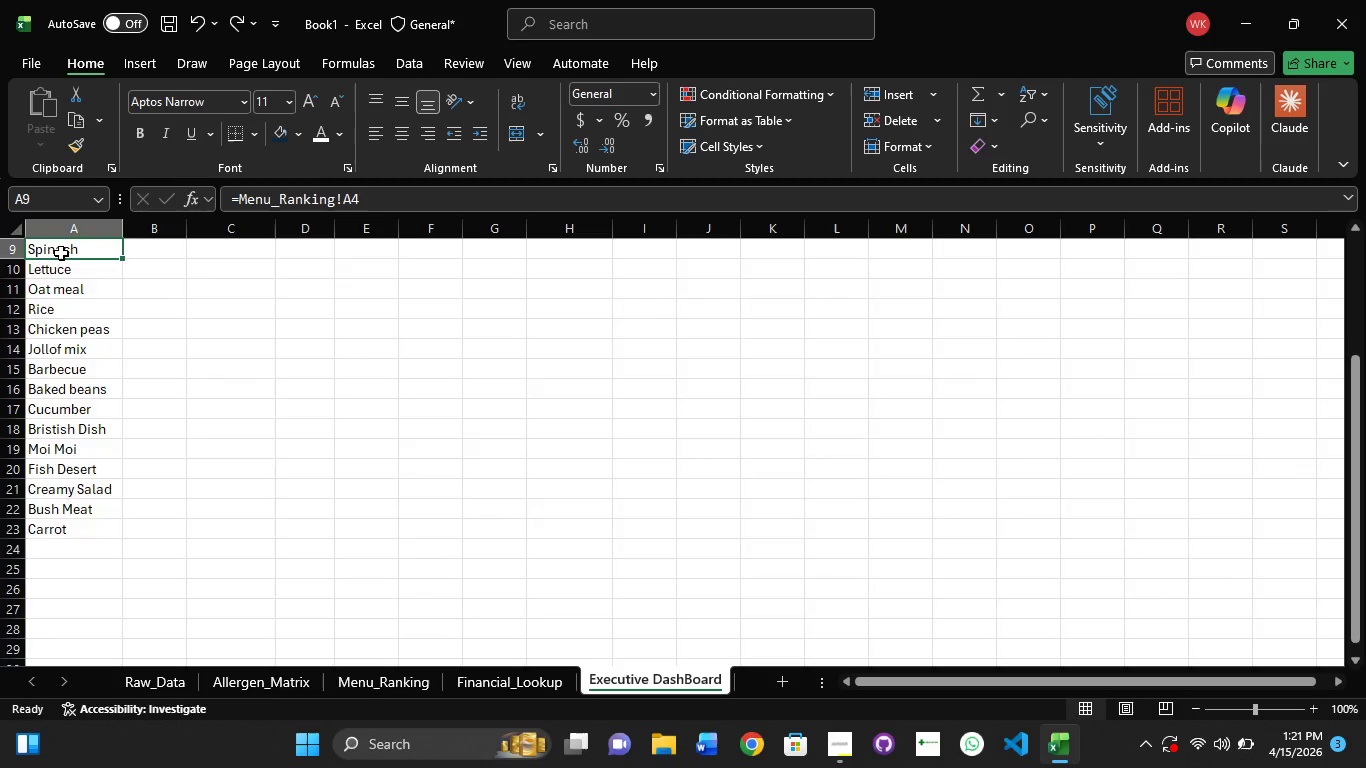 
scroll: coordinate [61, 253], scroll_direction: up, amount: 2.0
 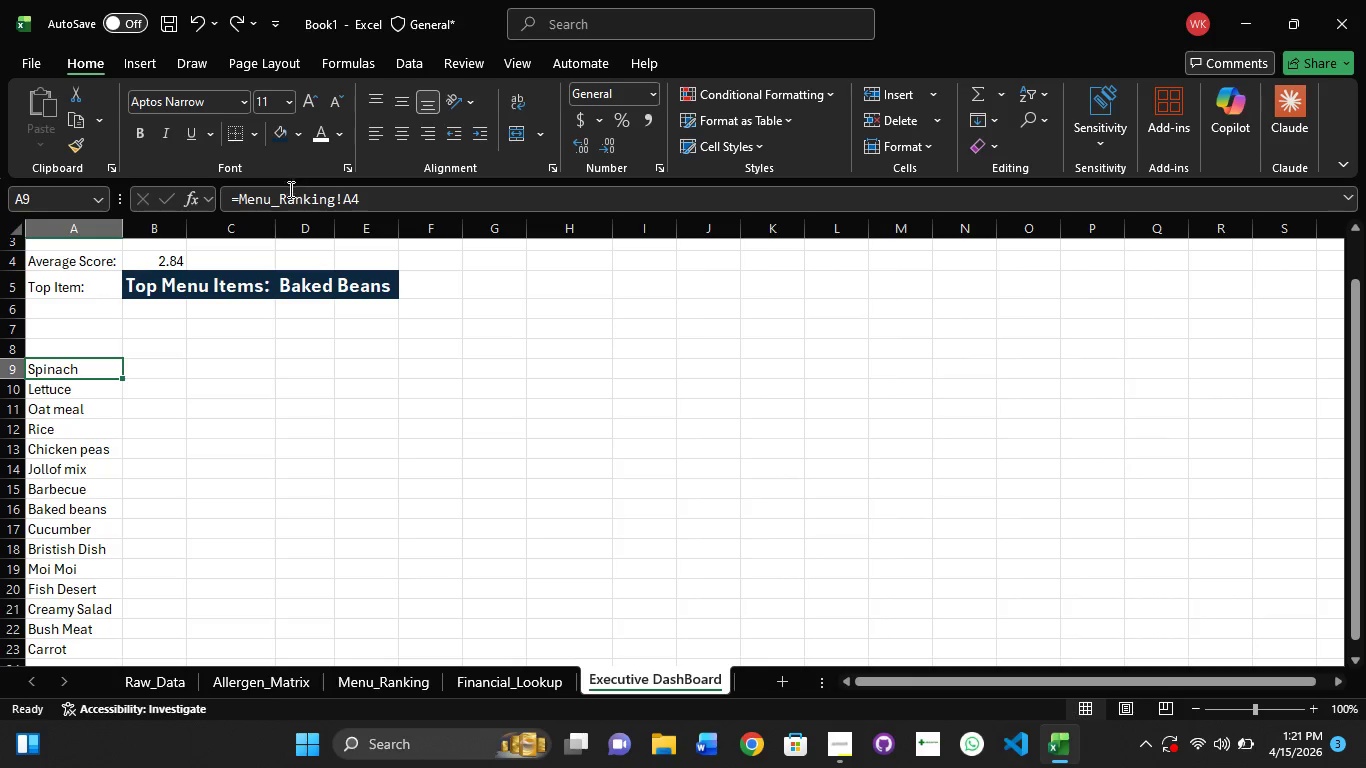 
left_click([290, 202])
 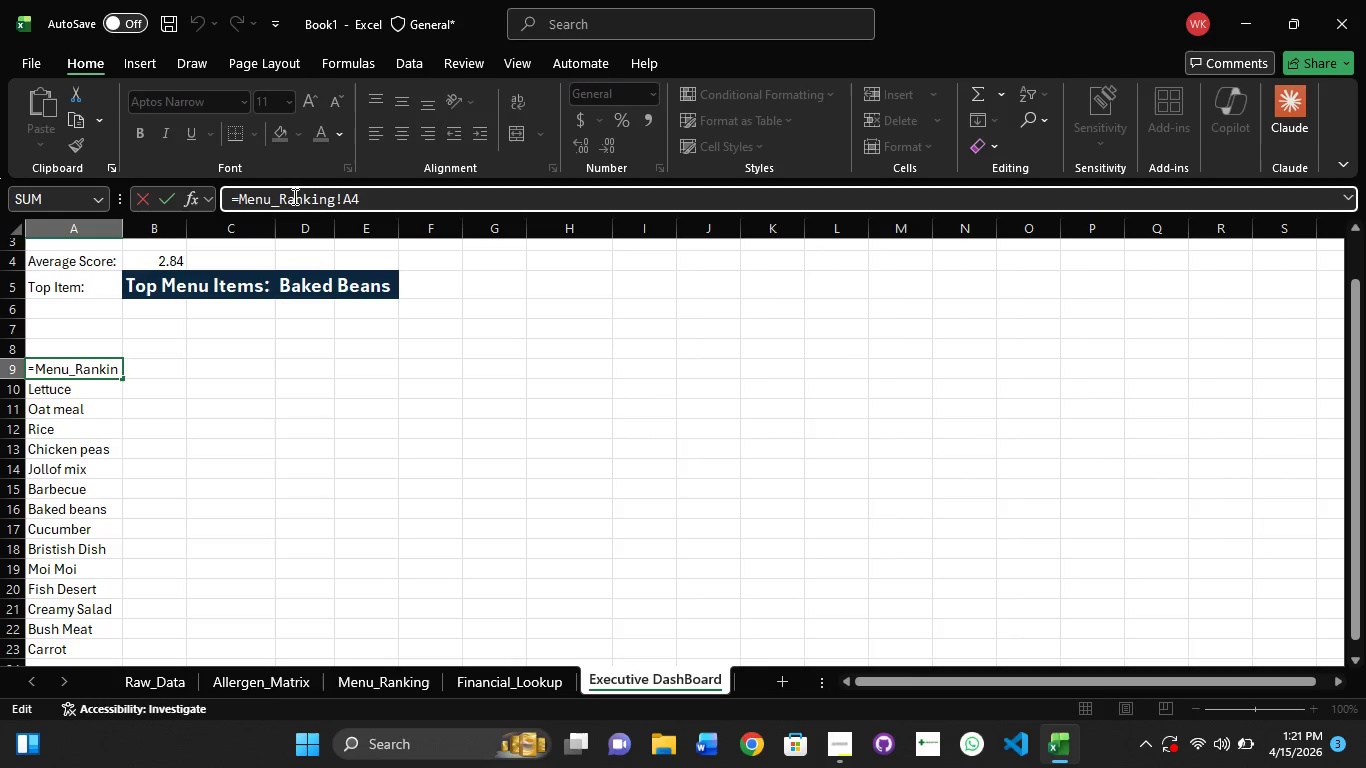 
key(Control+A)
 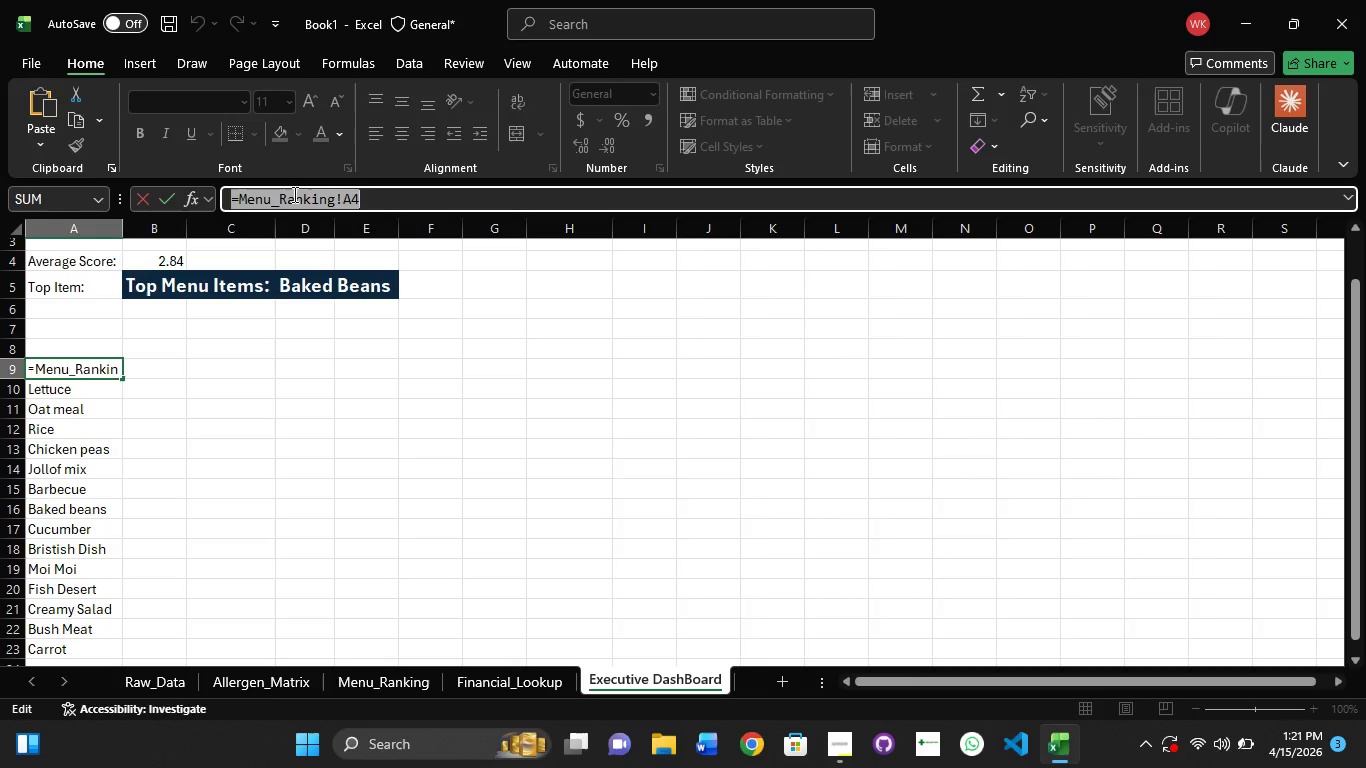 
key(Control+C)
 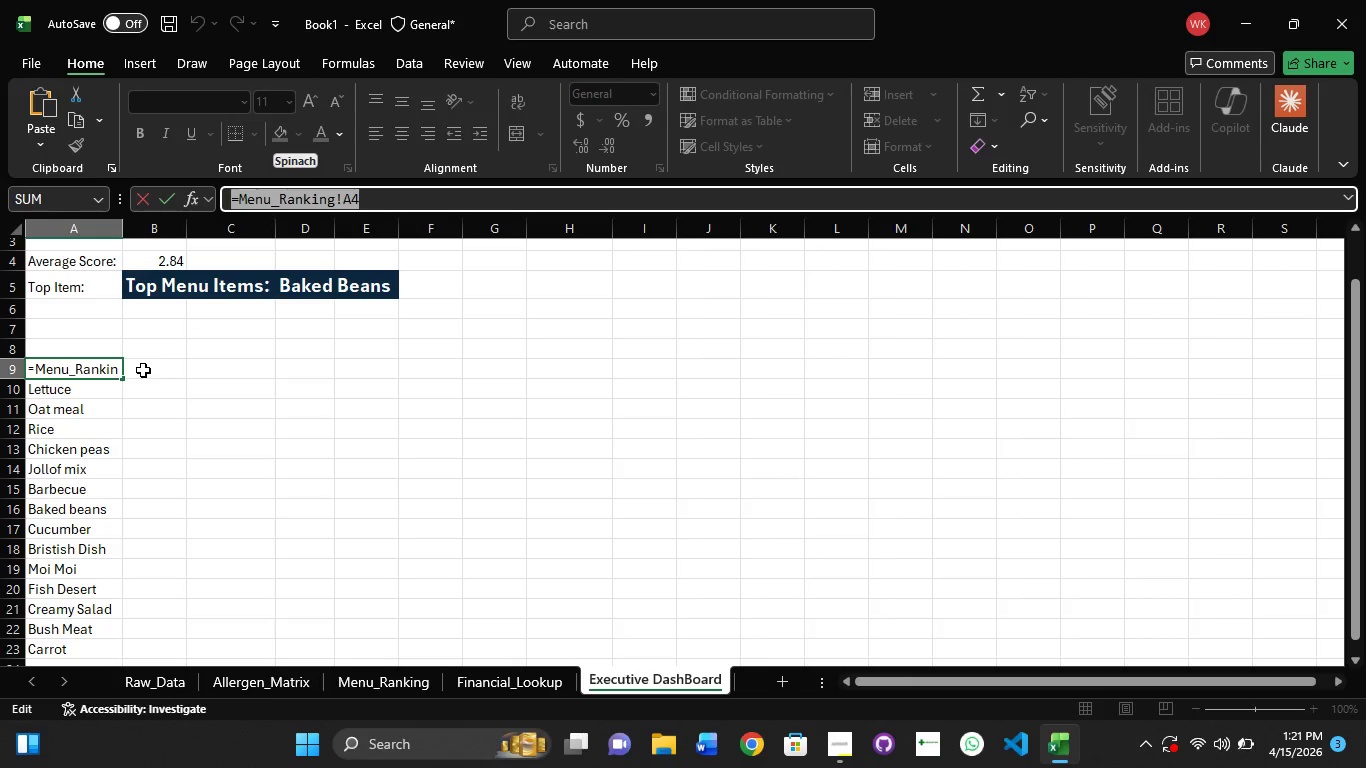 
left_click([143, 370])
 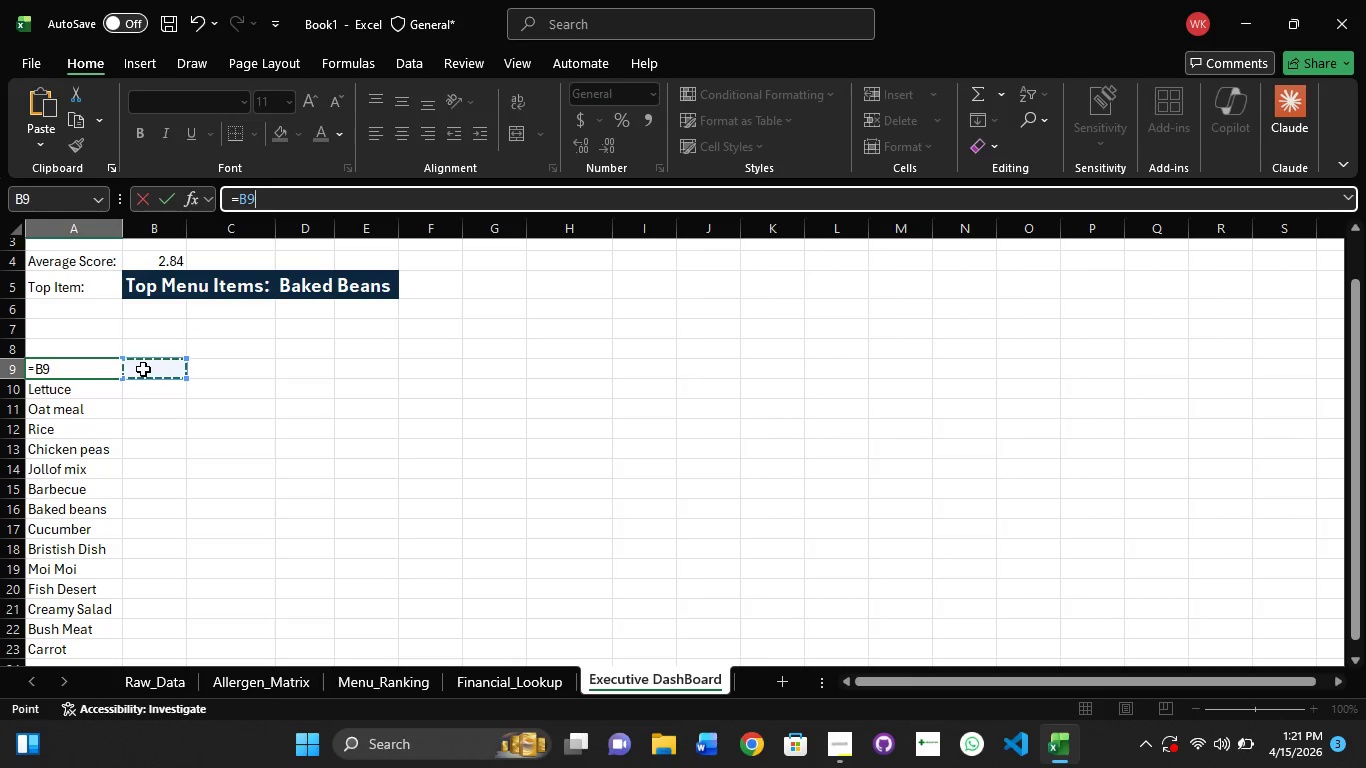 
key(Escape)
 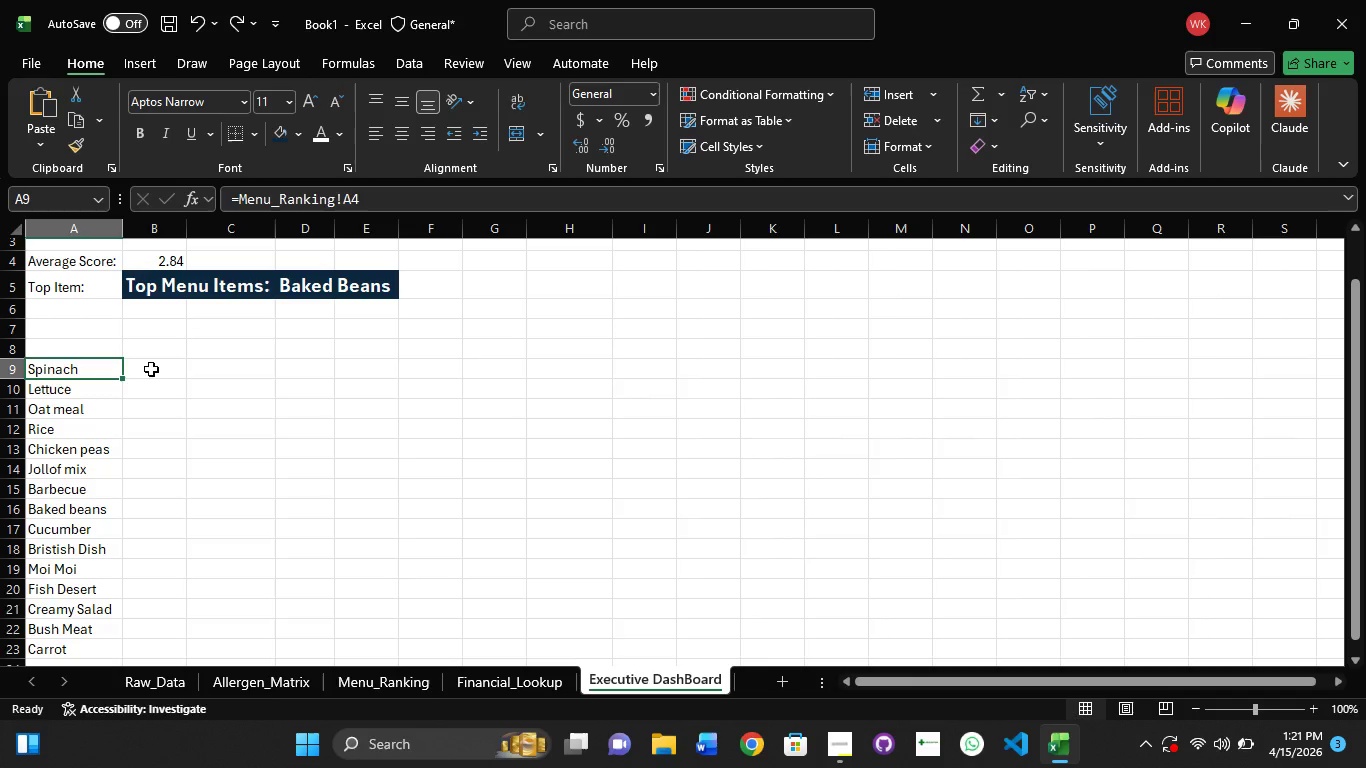 
double_click([151, 369])
 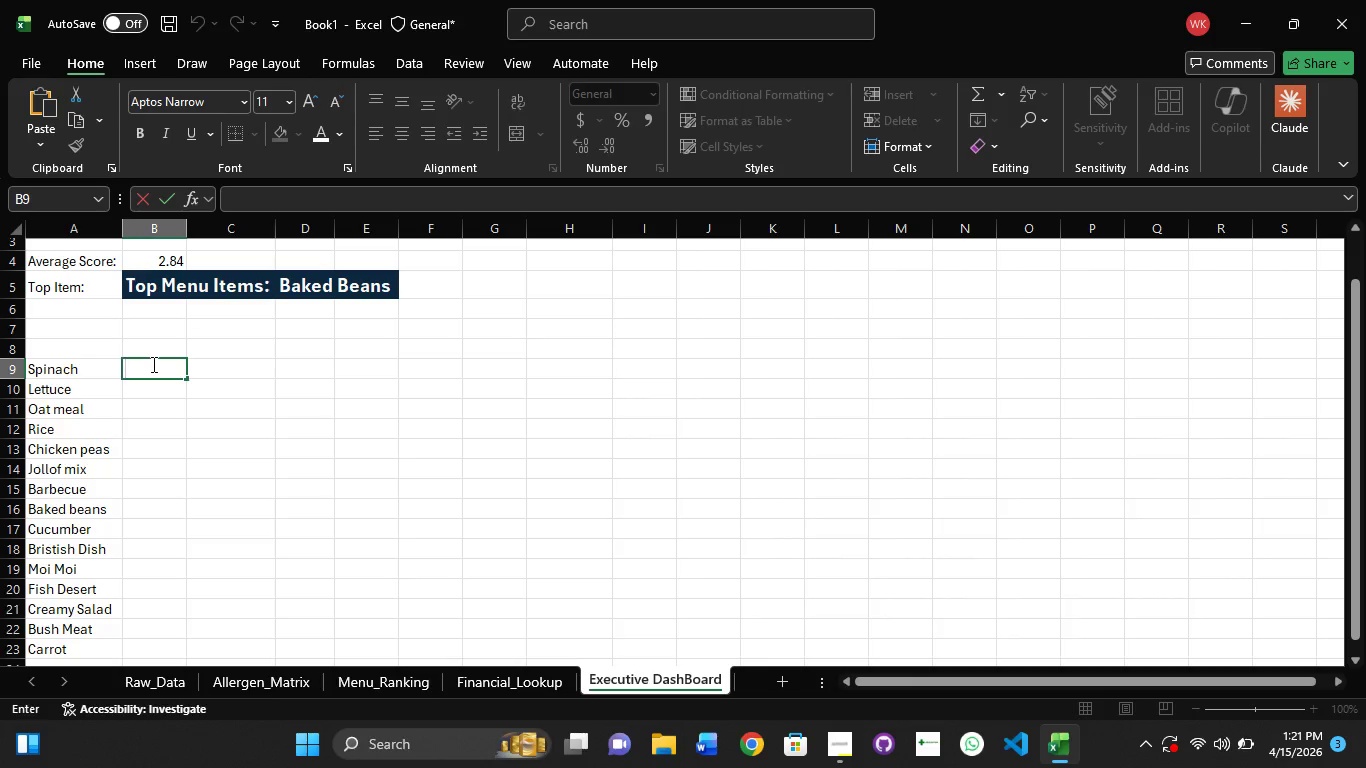 
key(Control+V)
 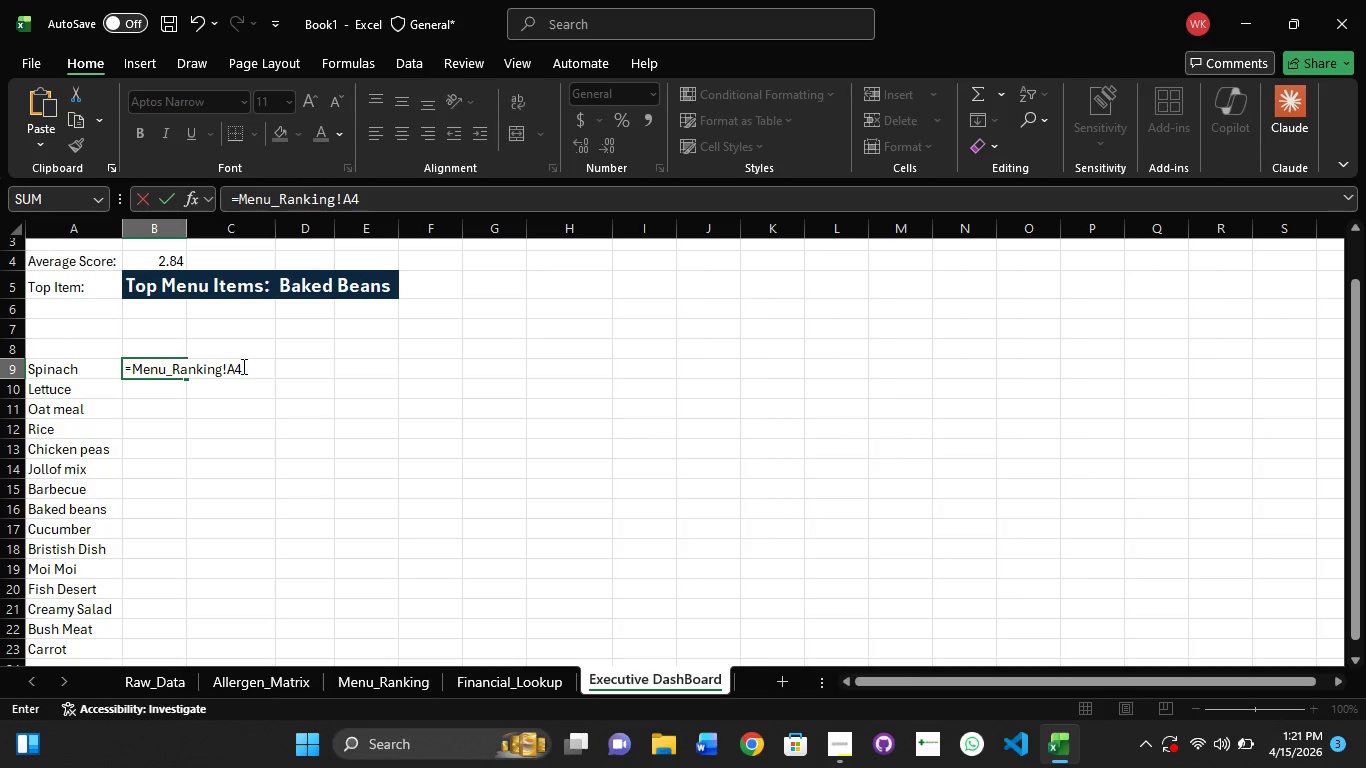 
key(ArrowLeft)
 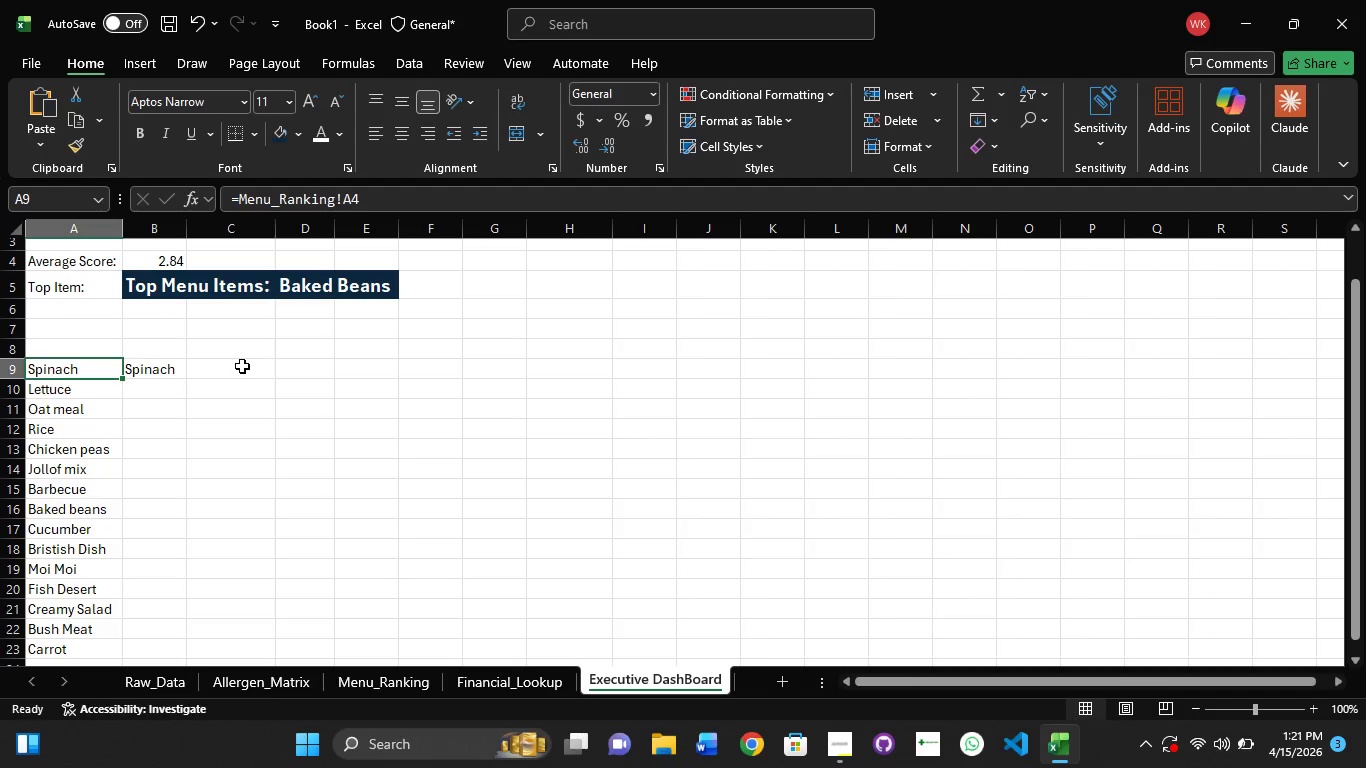 
key(Backspace)
 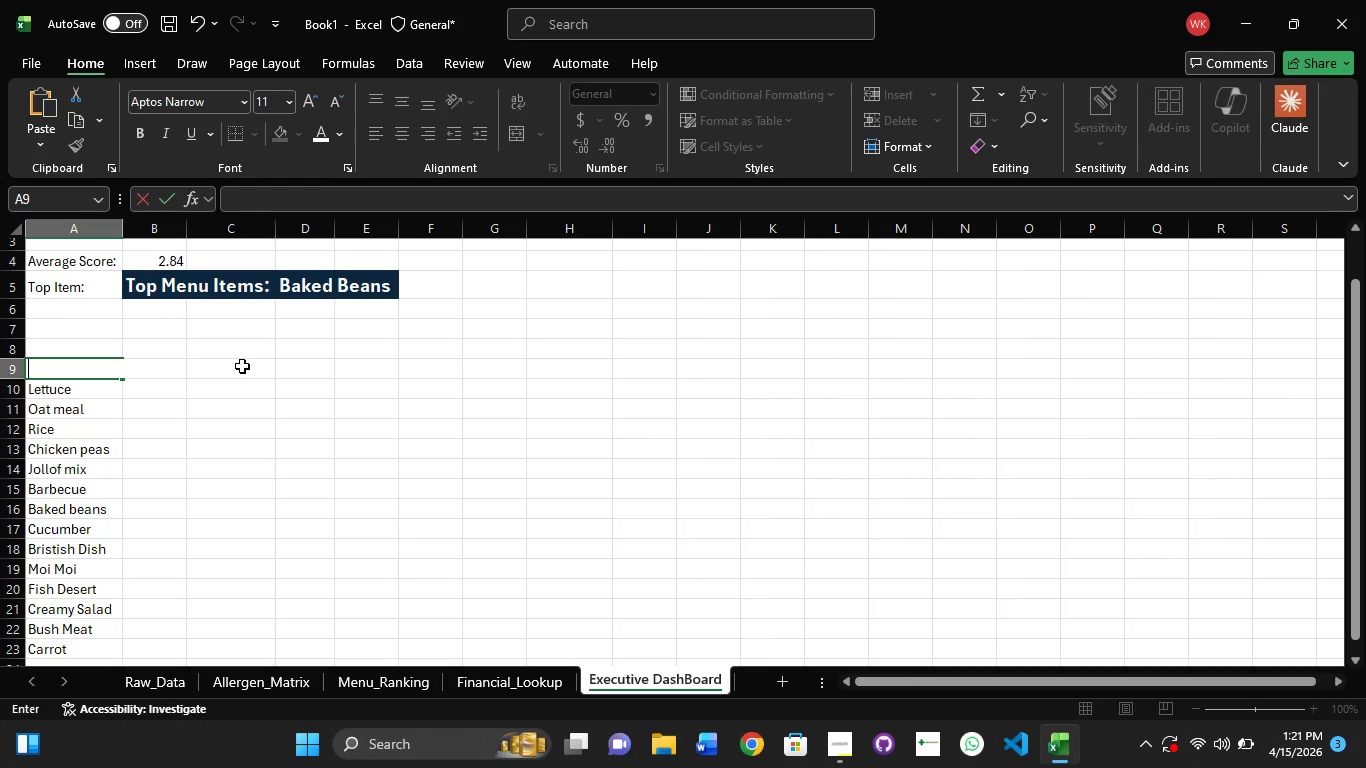 
key(Control+Z)
 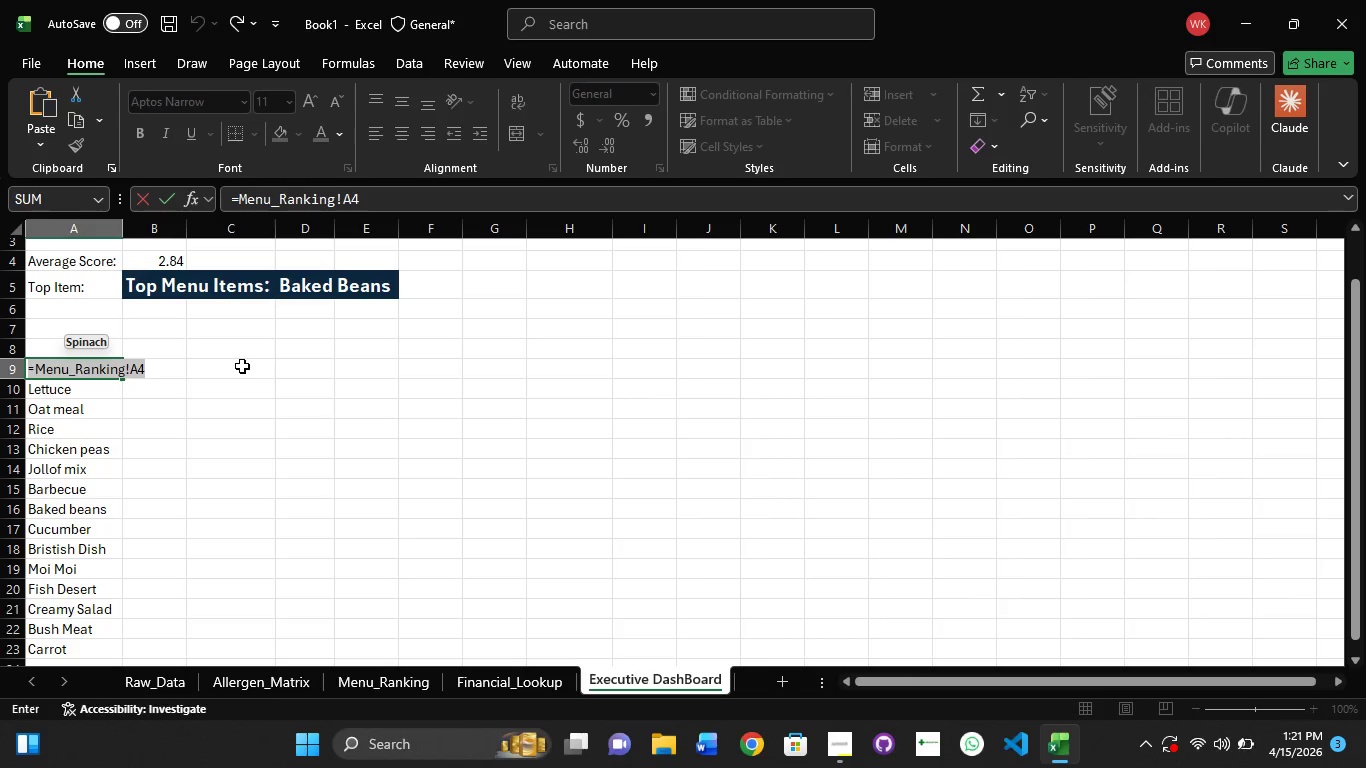 
hold_key(key=ControlLeft, duration=0.44)
 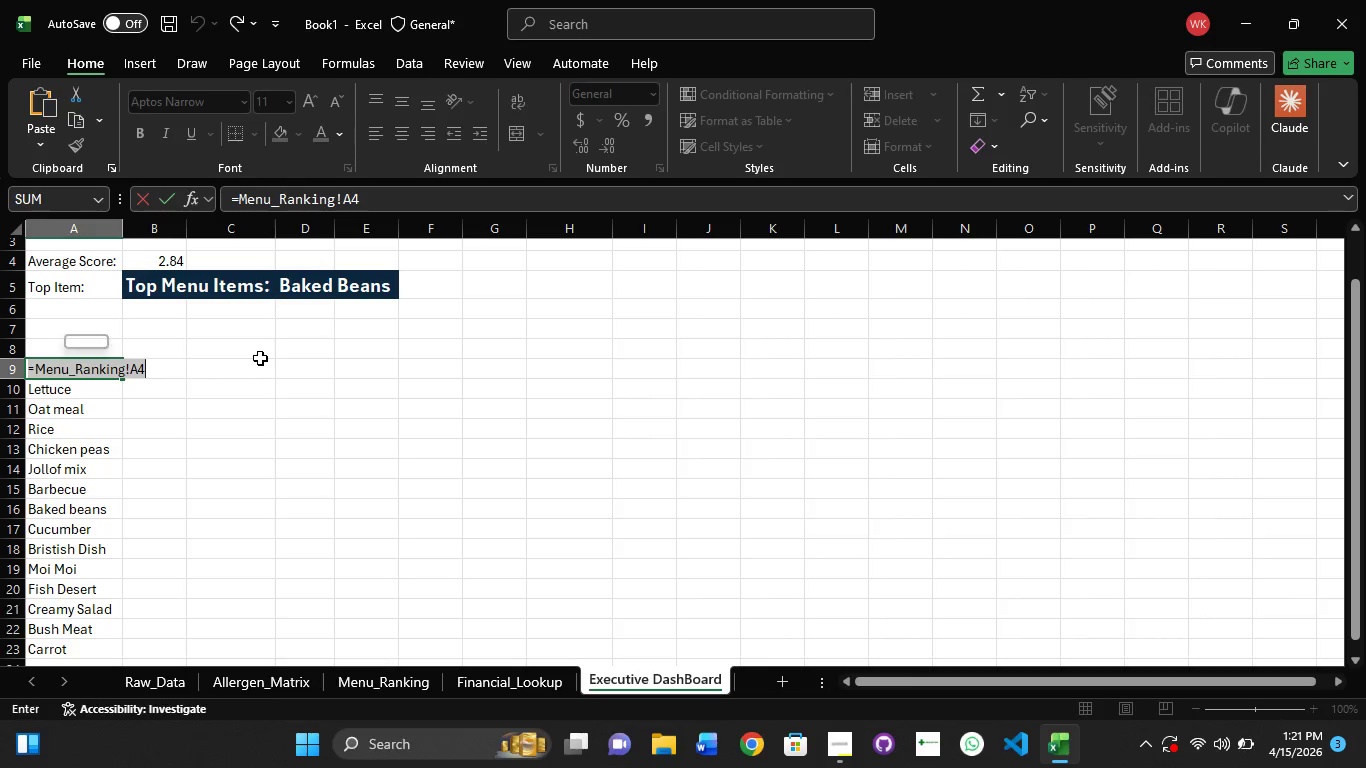 
key(Control+Z)
 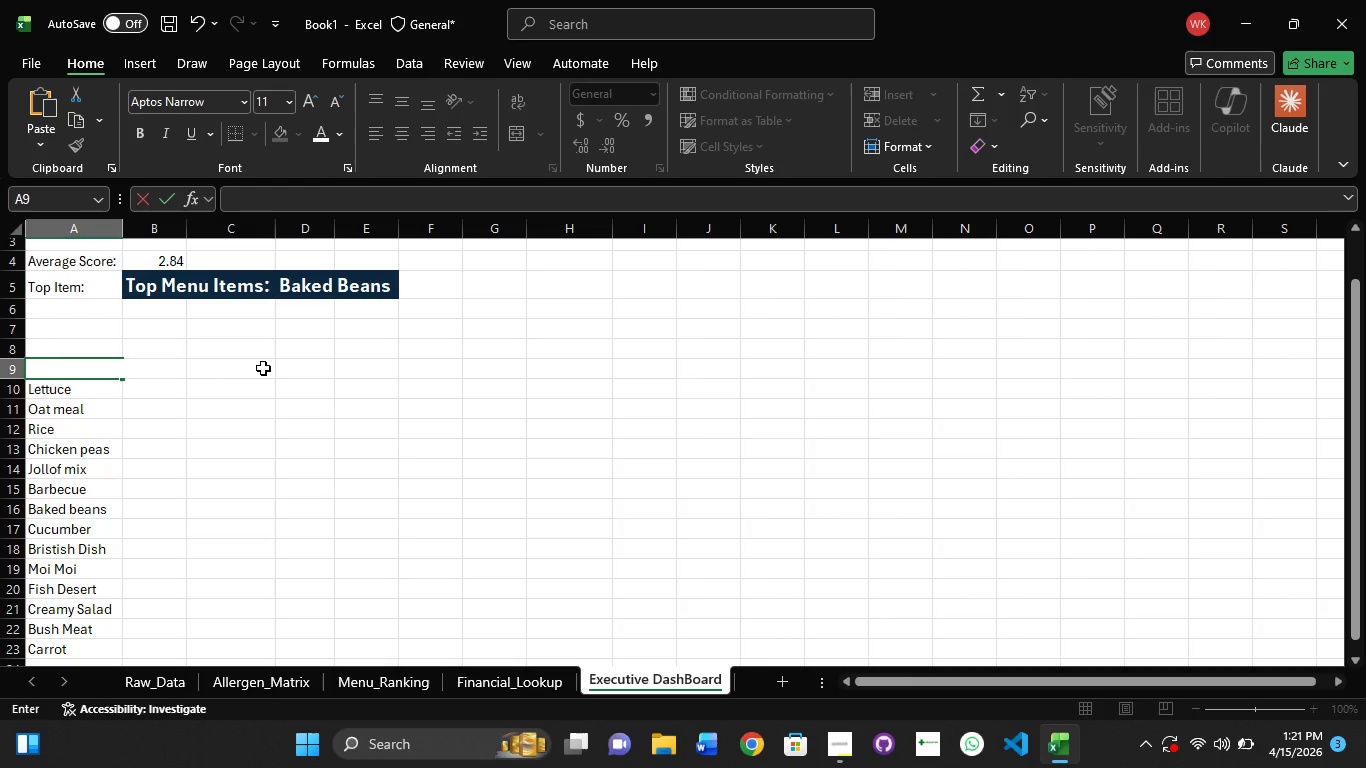 
key(Escape)
 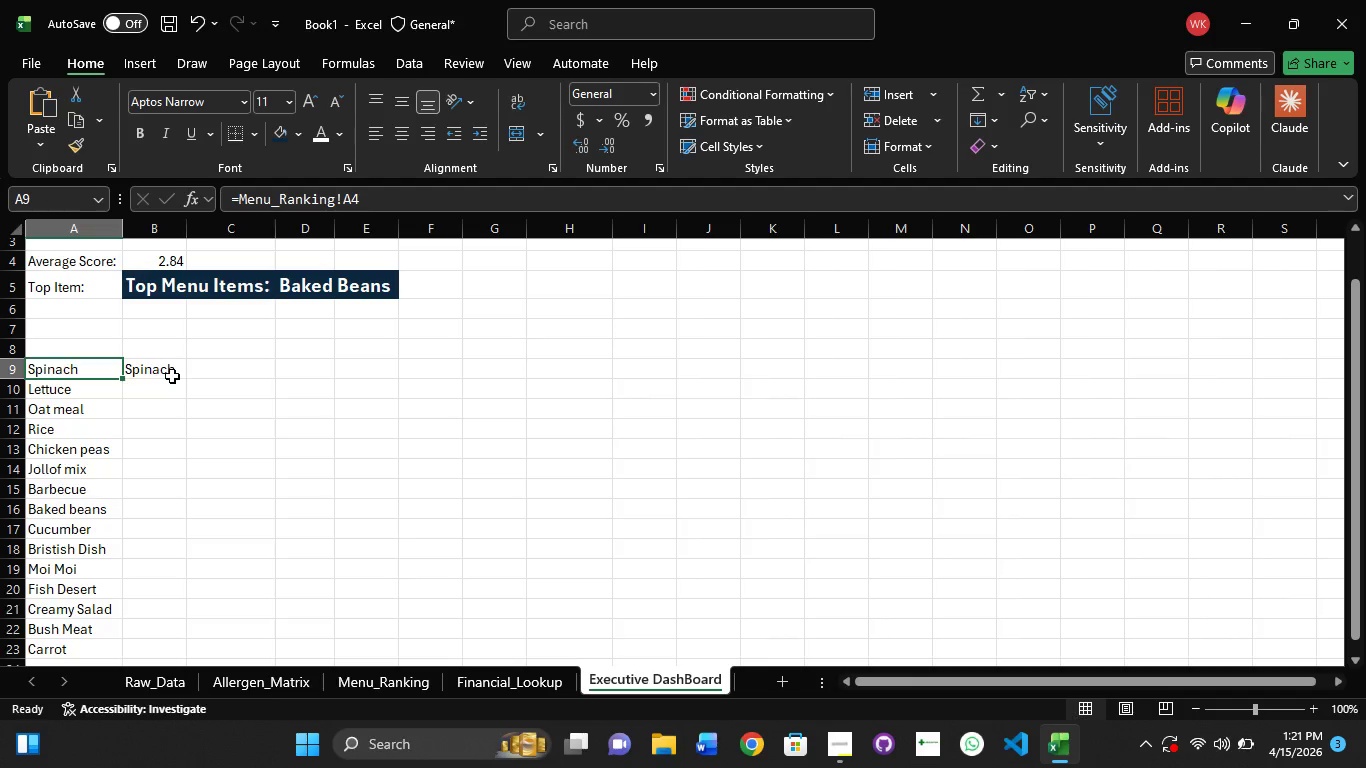 
double_click([172, 376])
 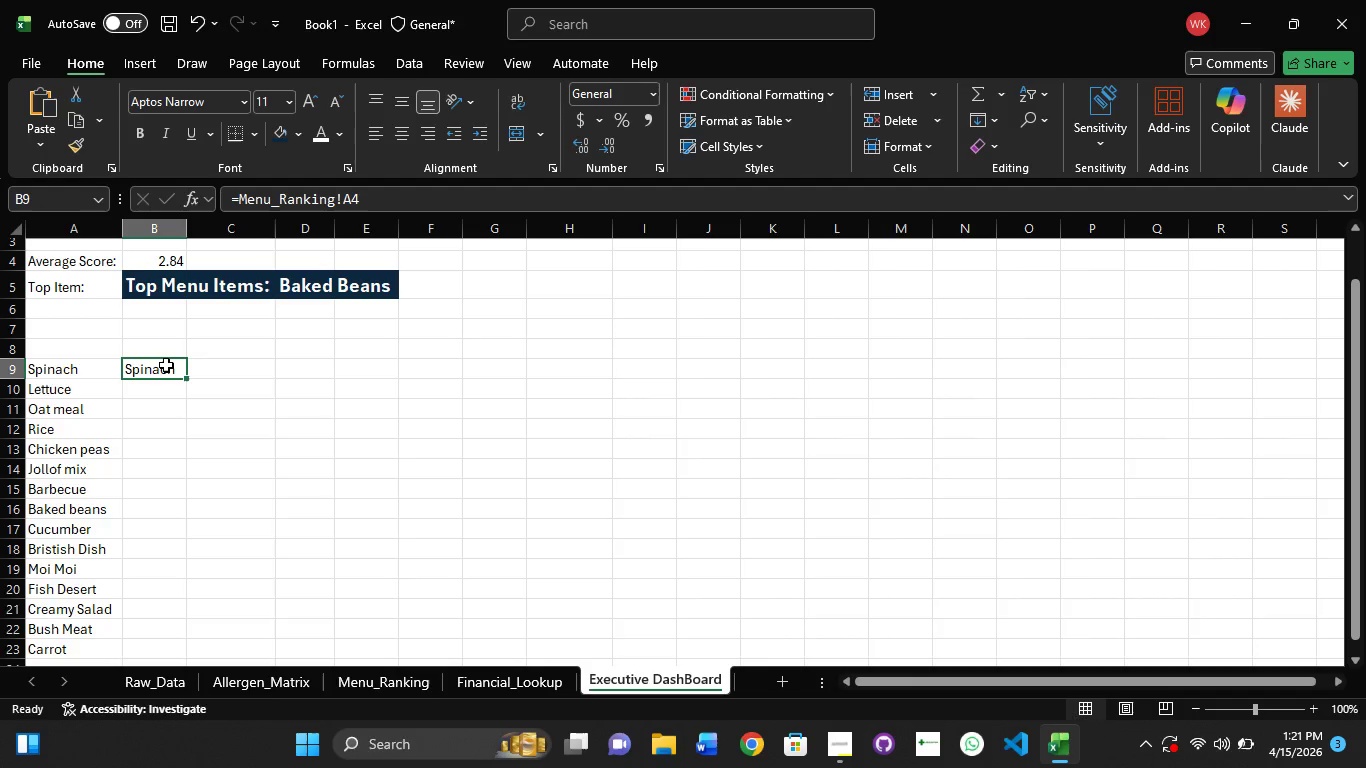 
left_click([166, 365])
 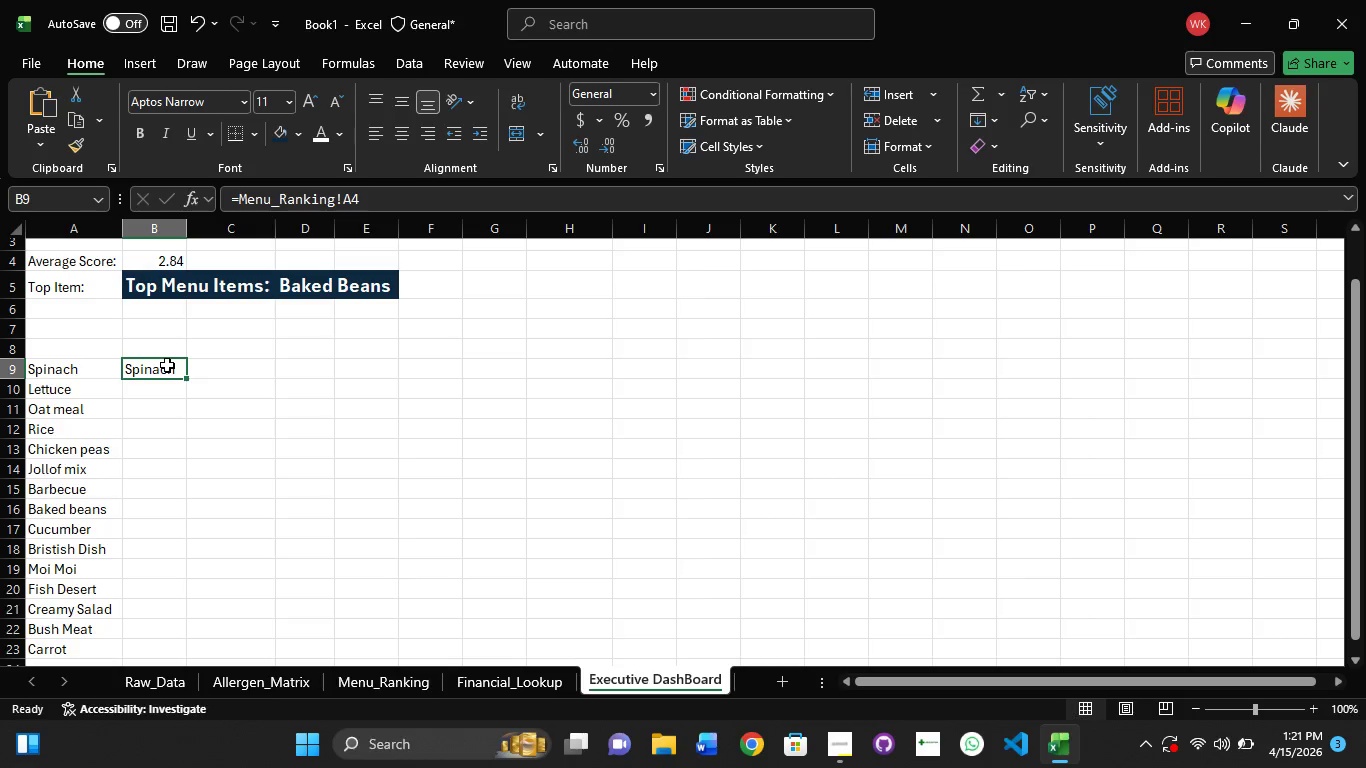 
double_click([167, 365])
 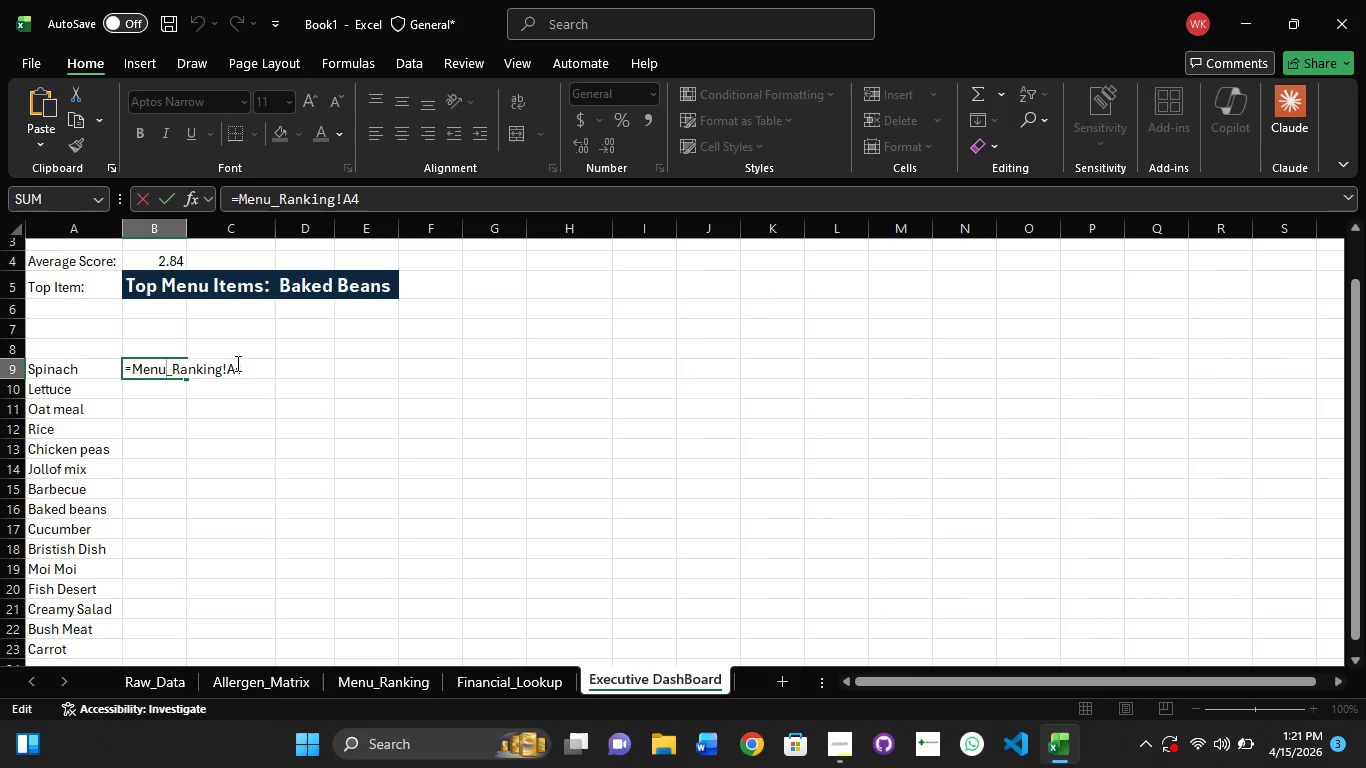 
left_click([236, 369])
 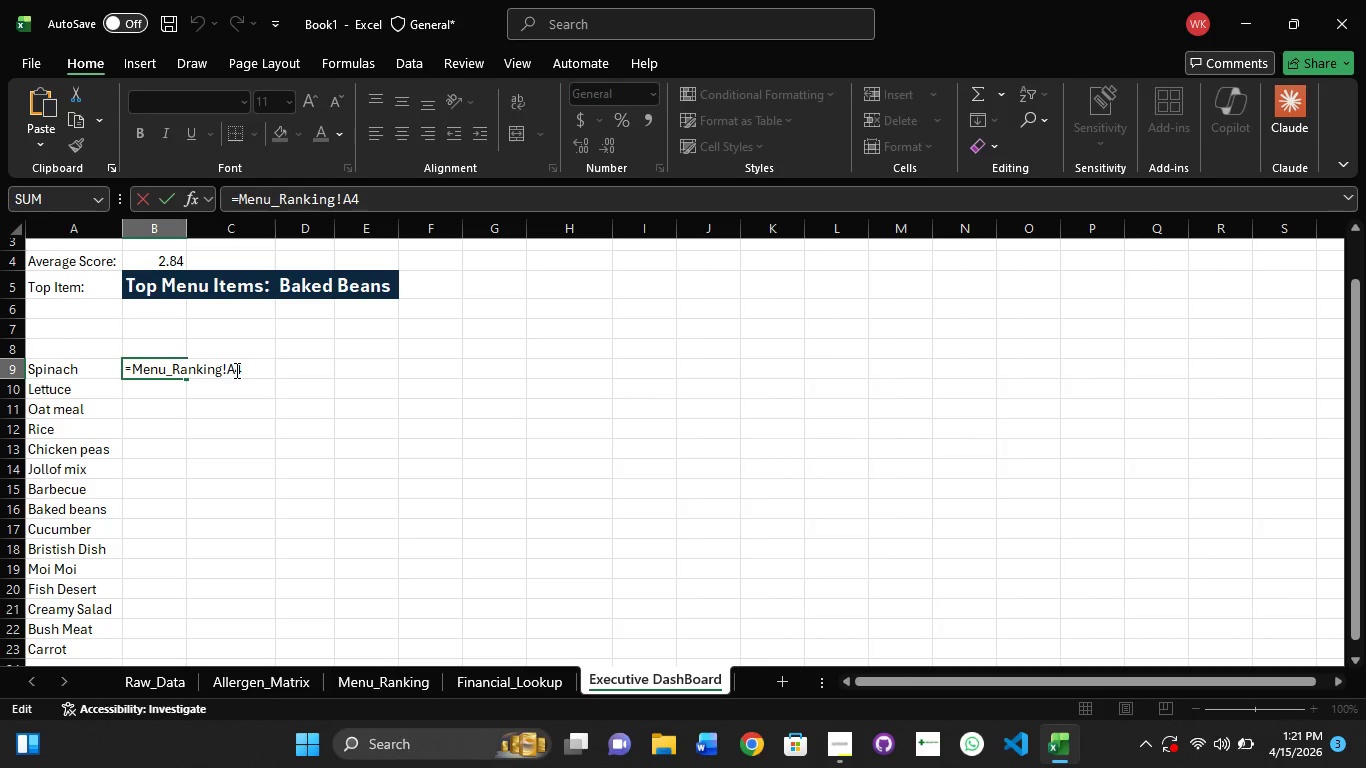 
key(Backspace)
 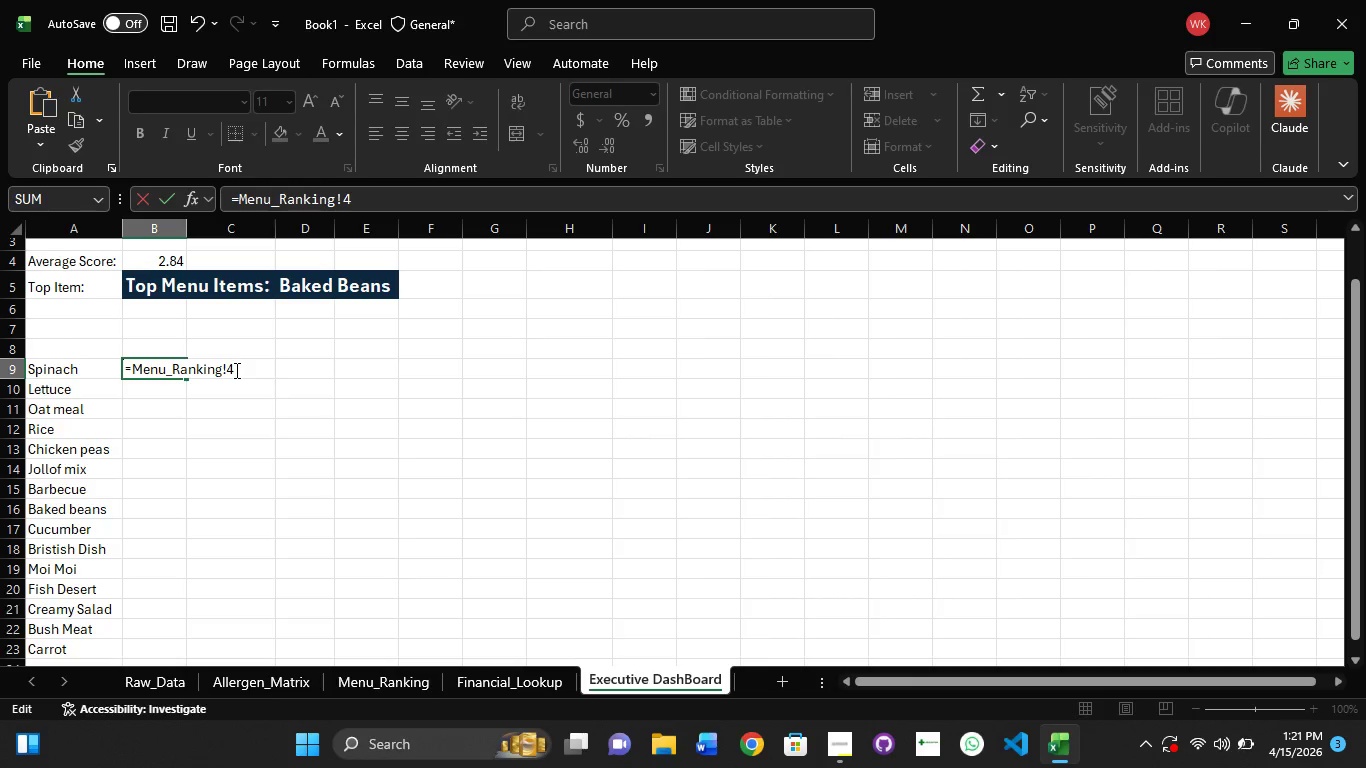 
key(Shift+H)
 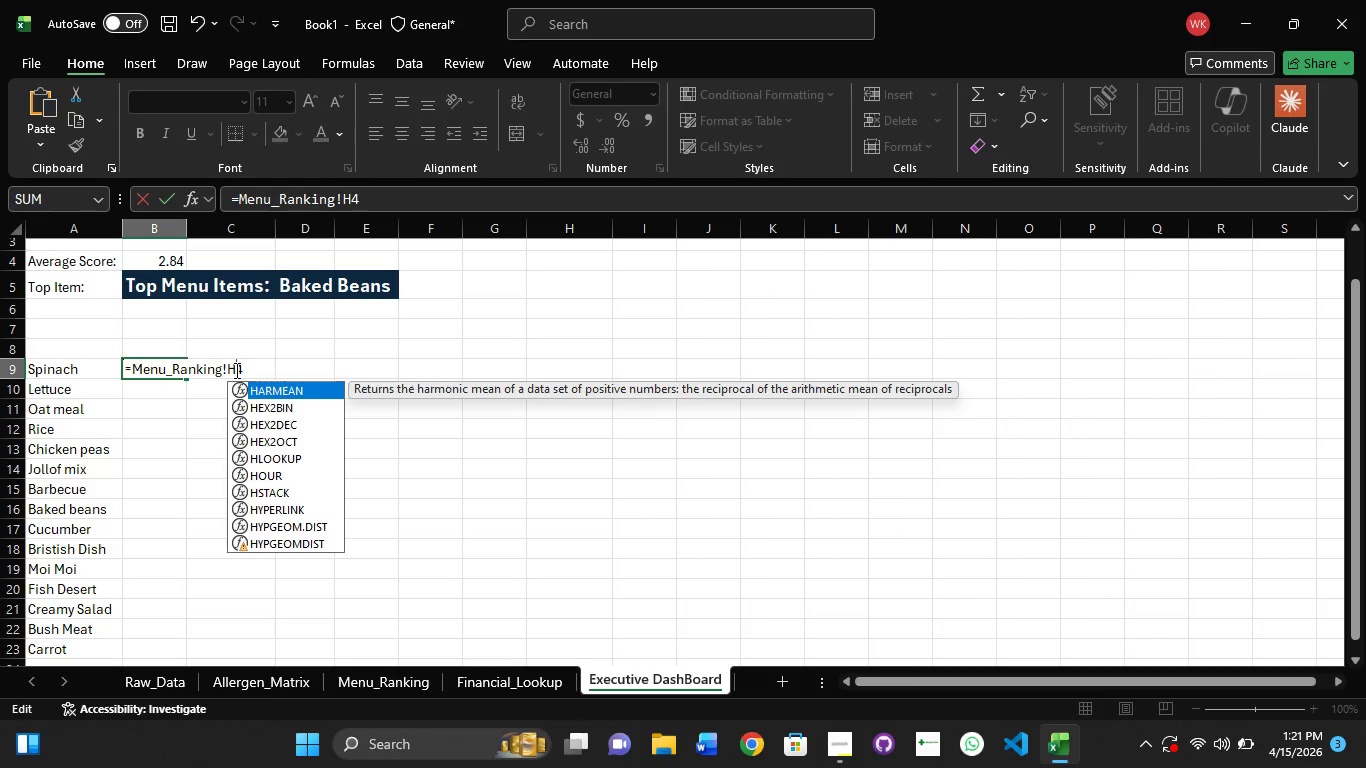 
key(Enter)
 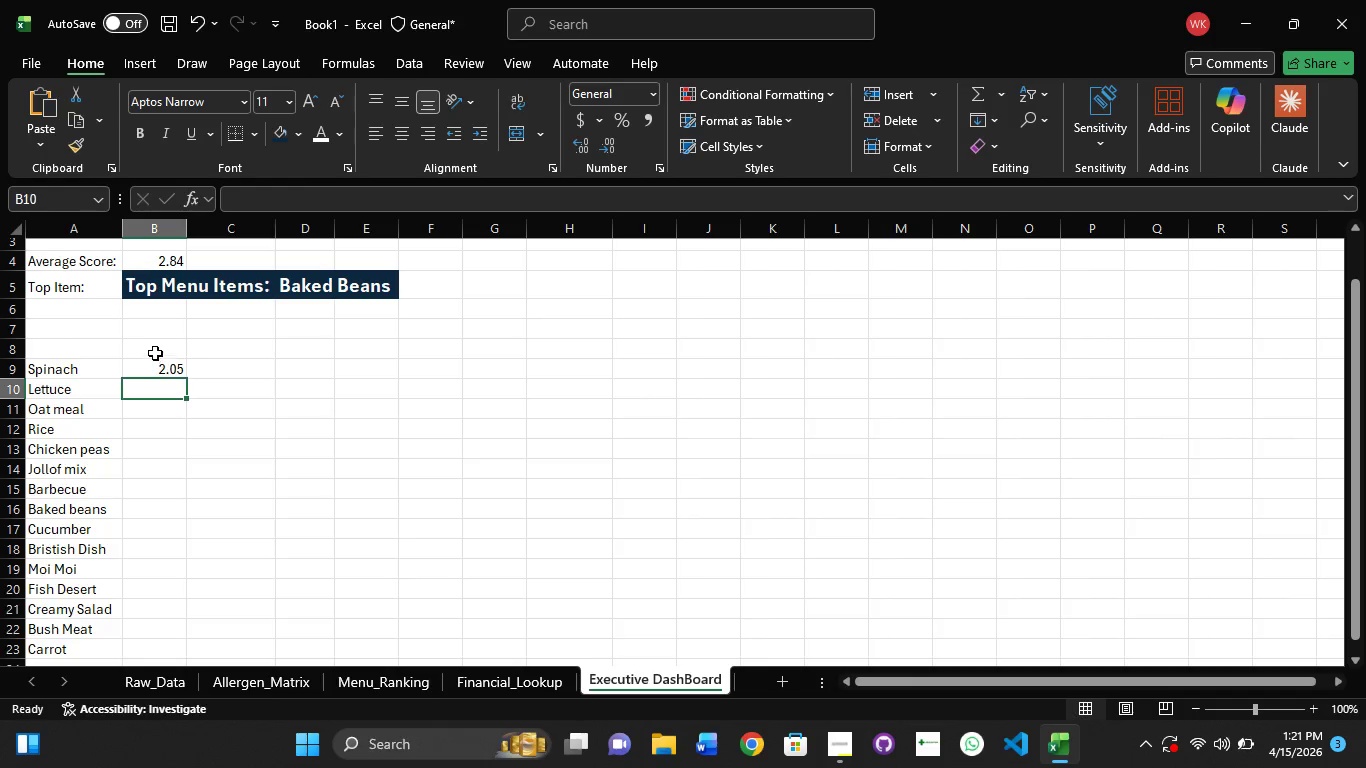 
double_click([155, 353])
 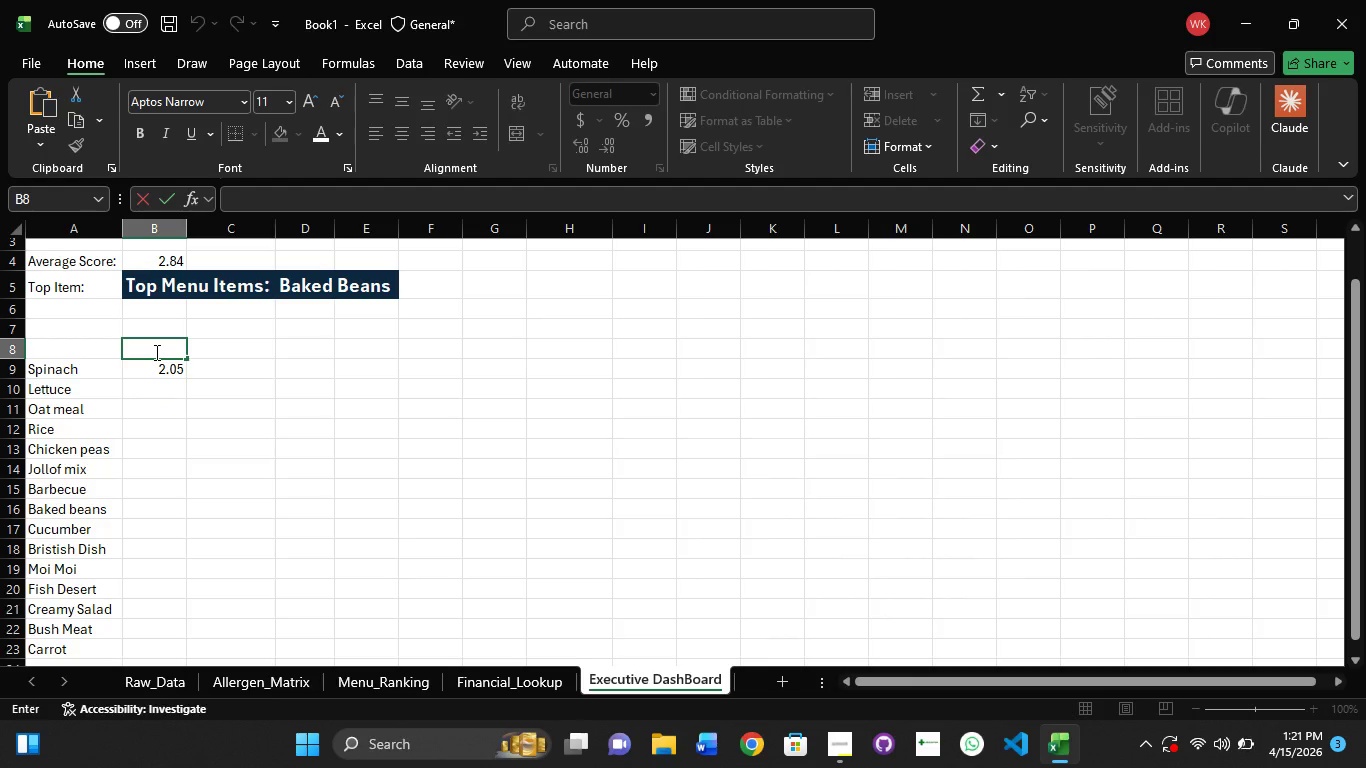 
type(Total Score)
 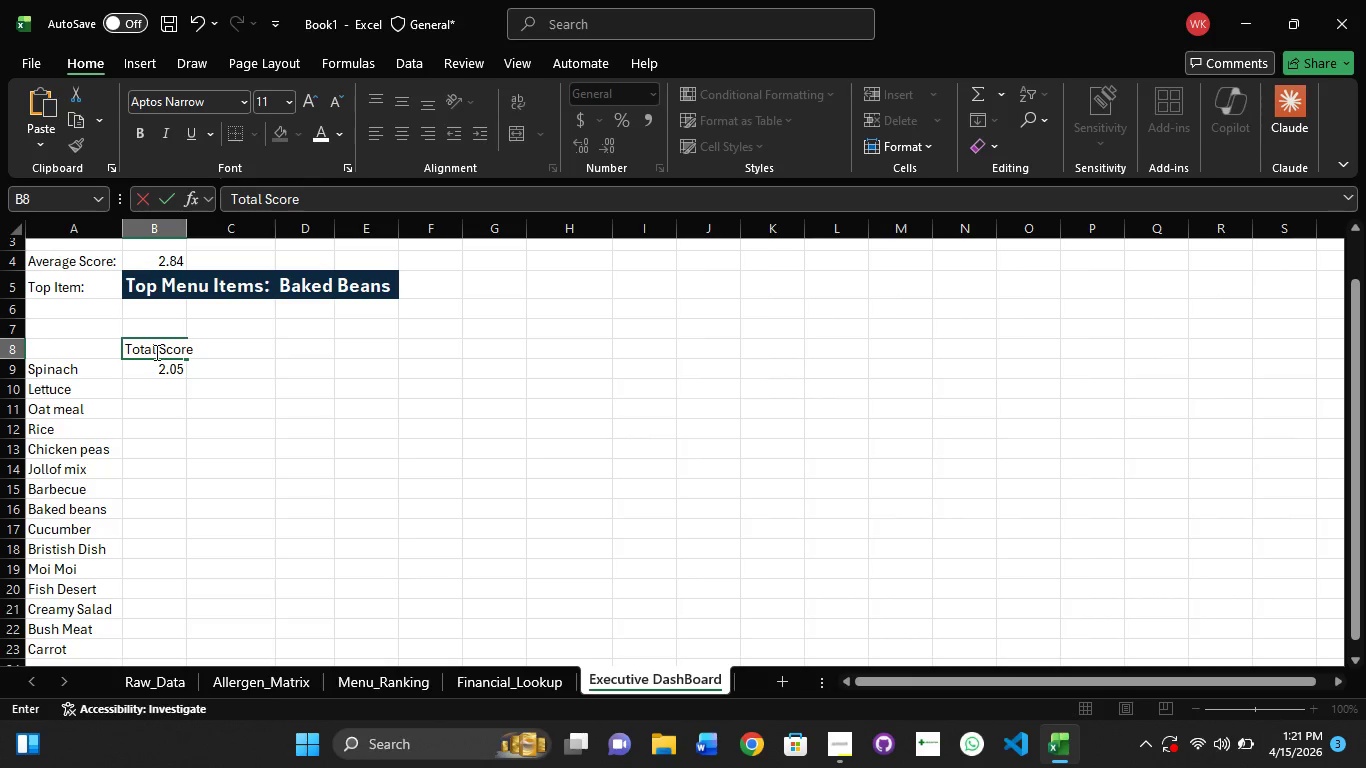 
double_click([57, 352])
 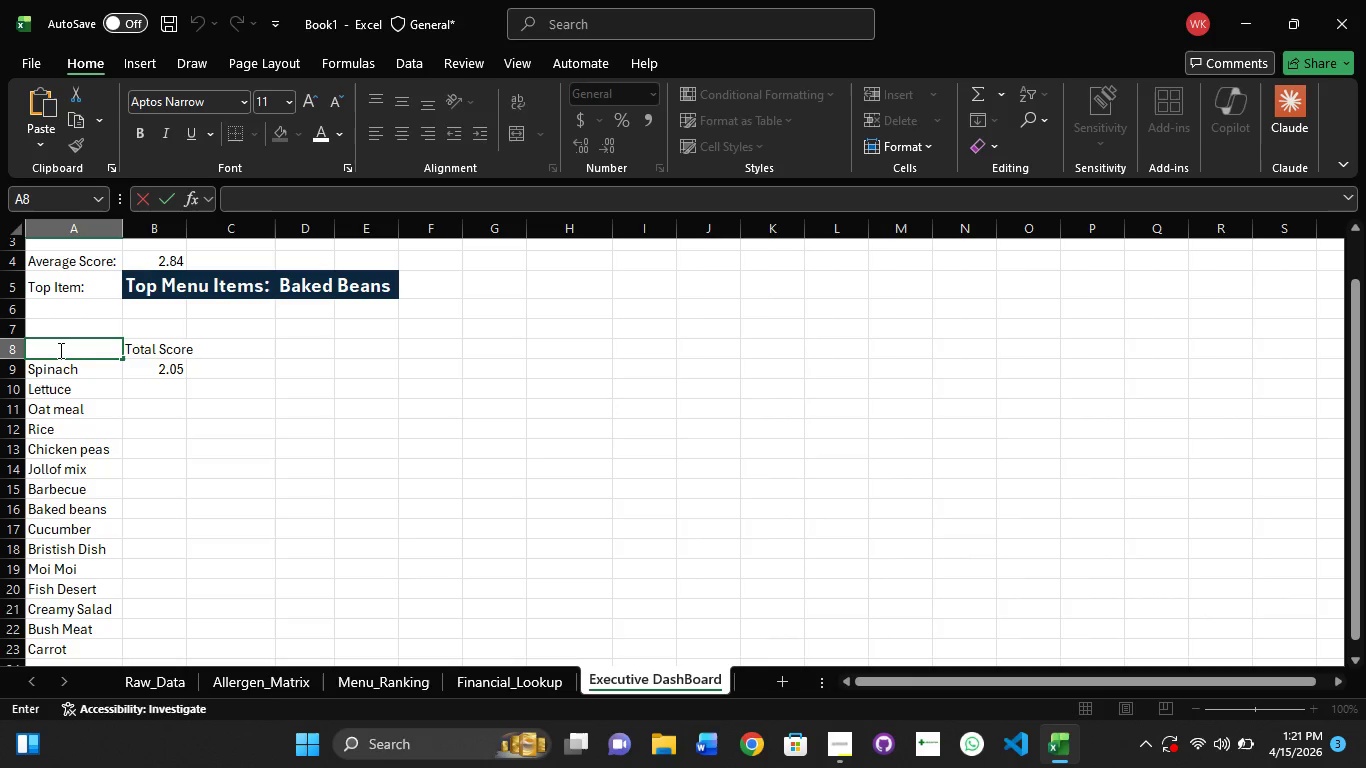 
type(Meu[NumLock])
key(Backspace)
type(nu Item)
 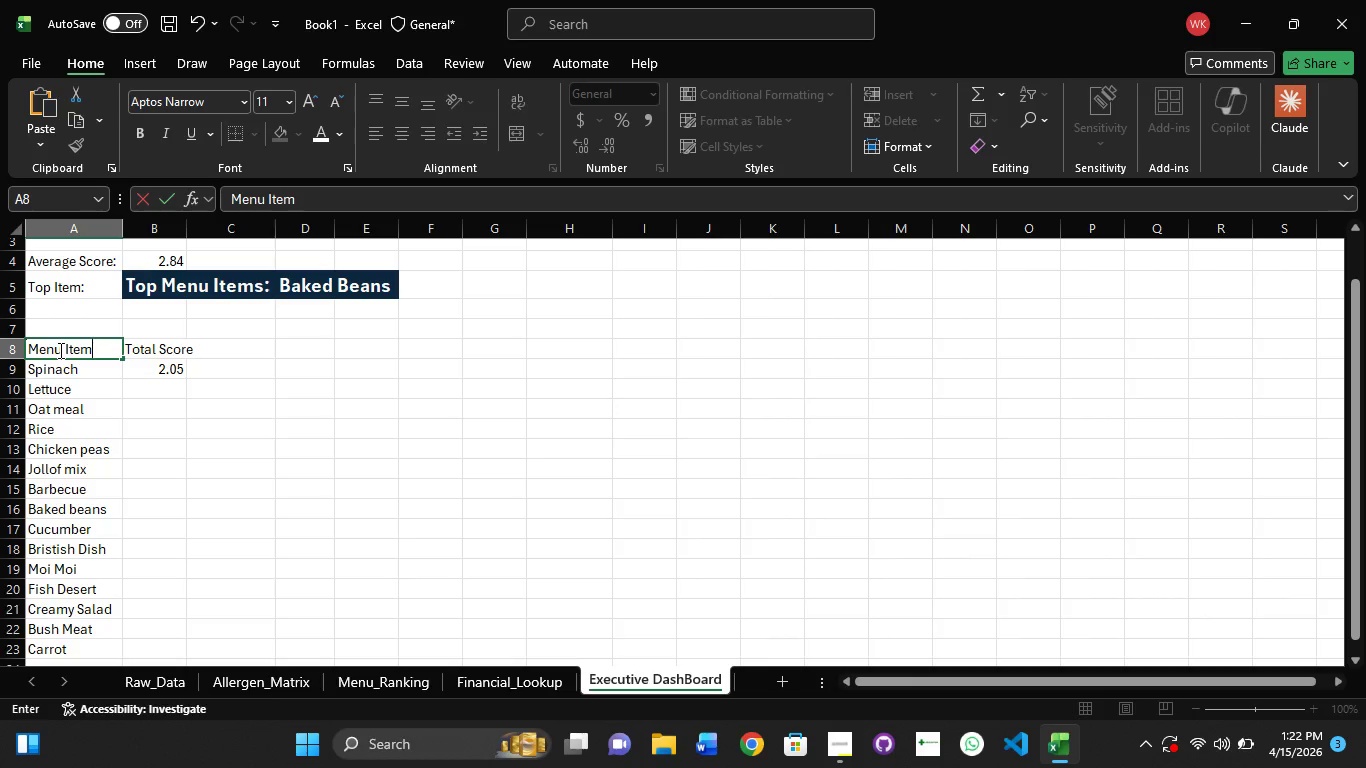 
left_click([175, 368])
 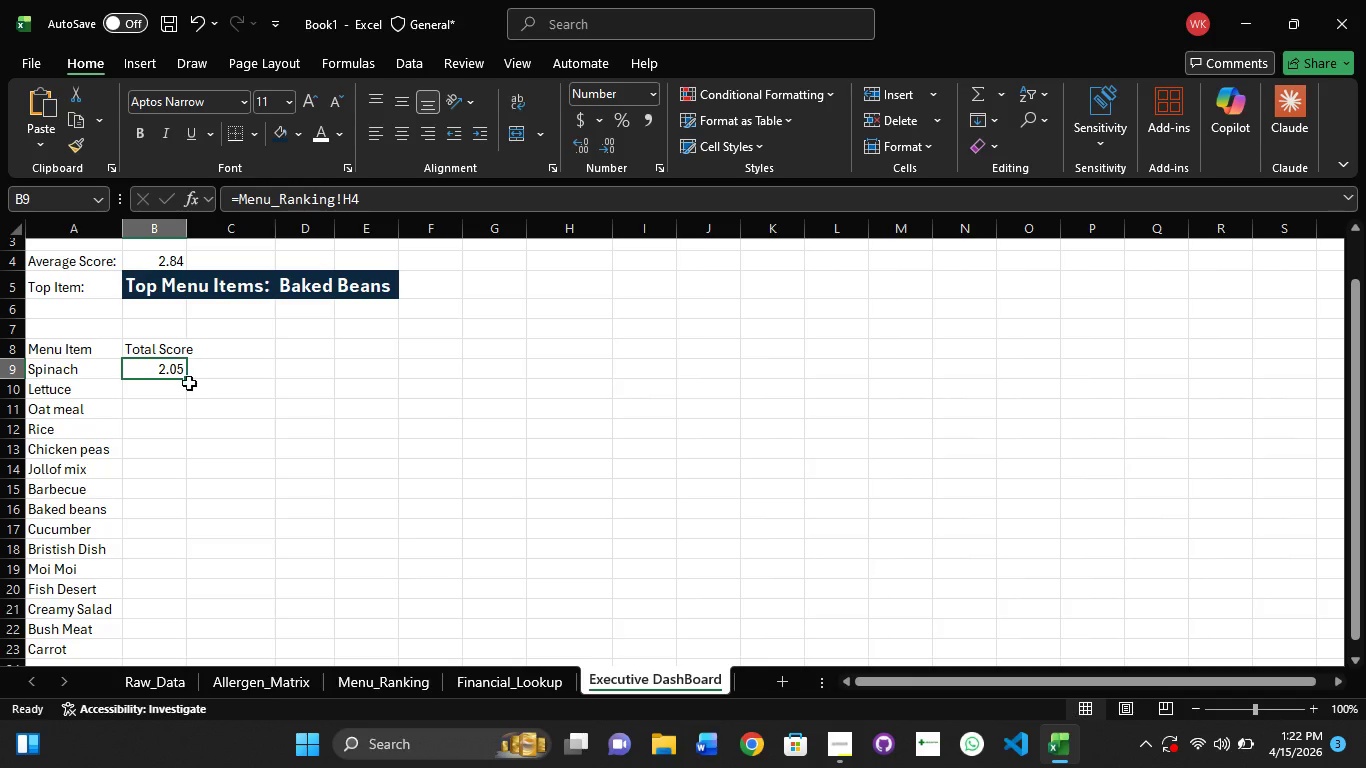 
left_click_drag(start_coordinate=[187, 382], to_coordinate=[192, 641])
 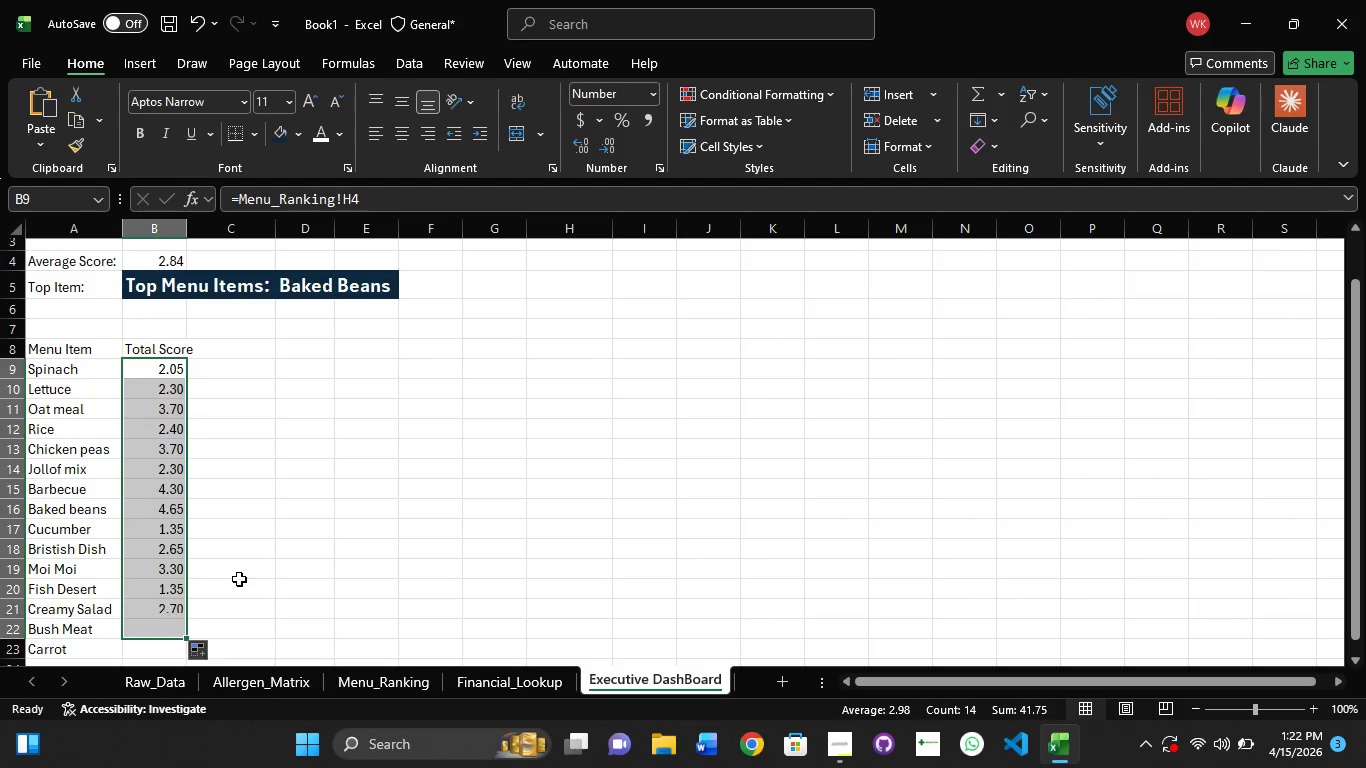 
scroll: coordinate [246, 593], scroll_direction: down, amount: 2.0
 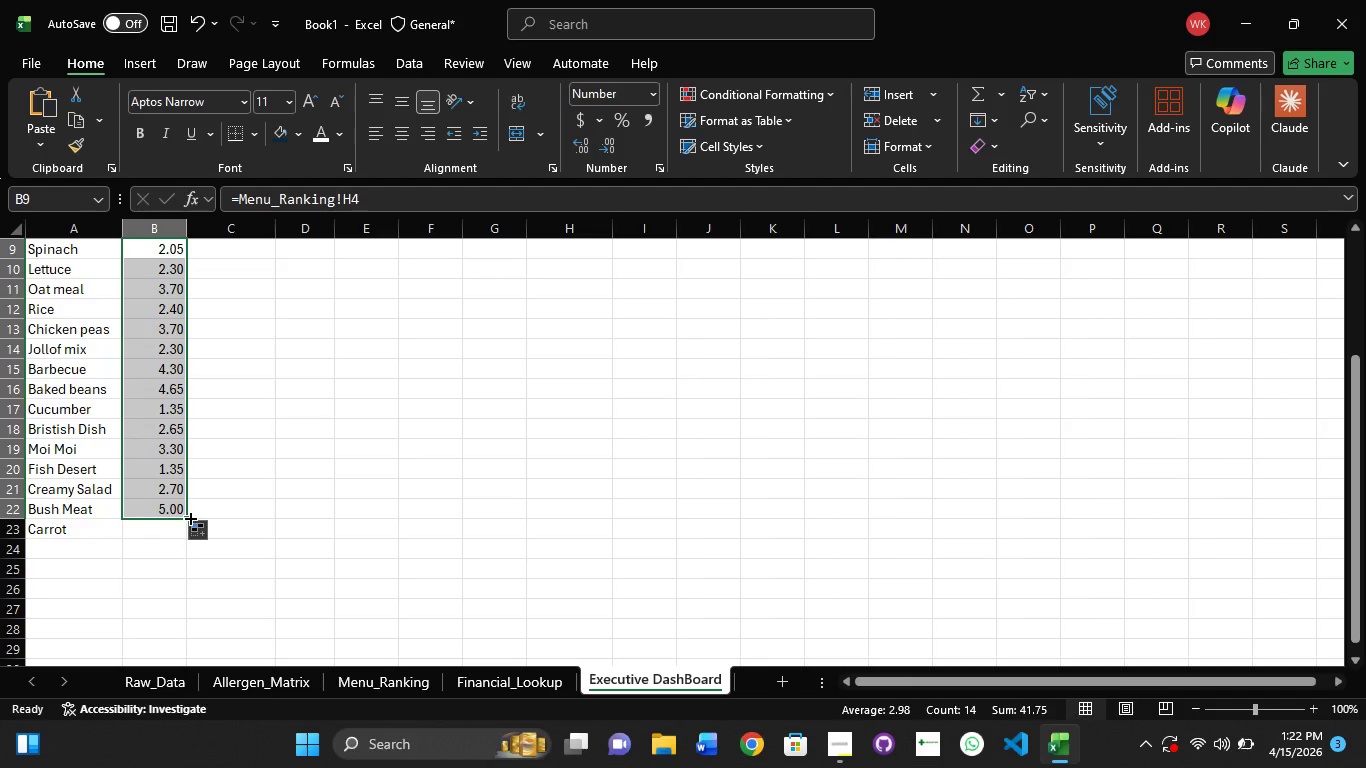 
left_click_drag(start_coordinate=[186, 517], to_coordinate=[186, 524])
 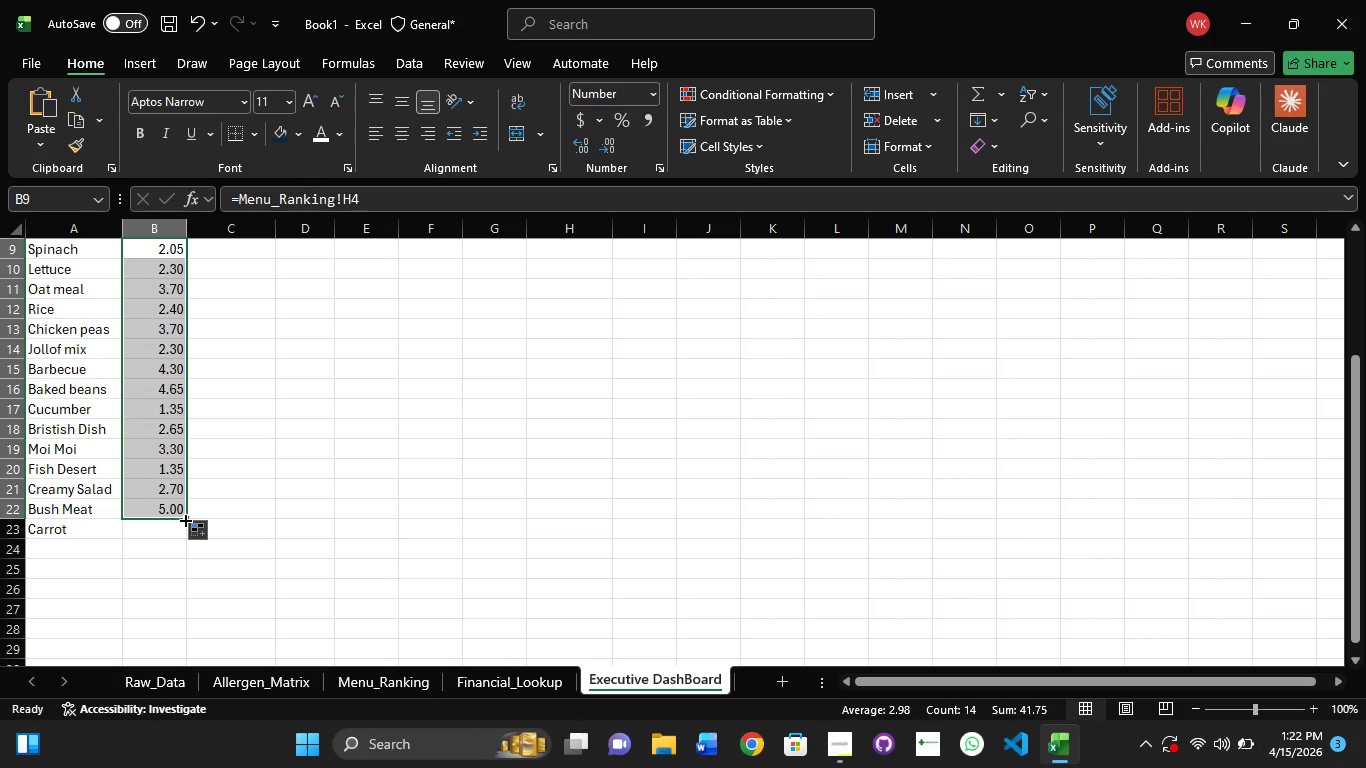 
left_click_drag(start_coordinate=[184, 519], to_coordinate=[188, 530])
 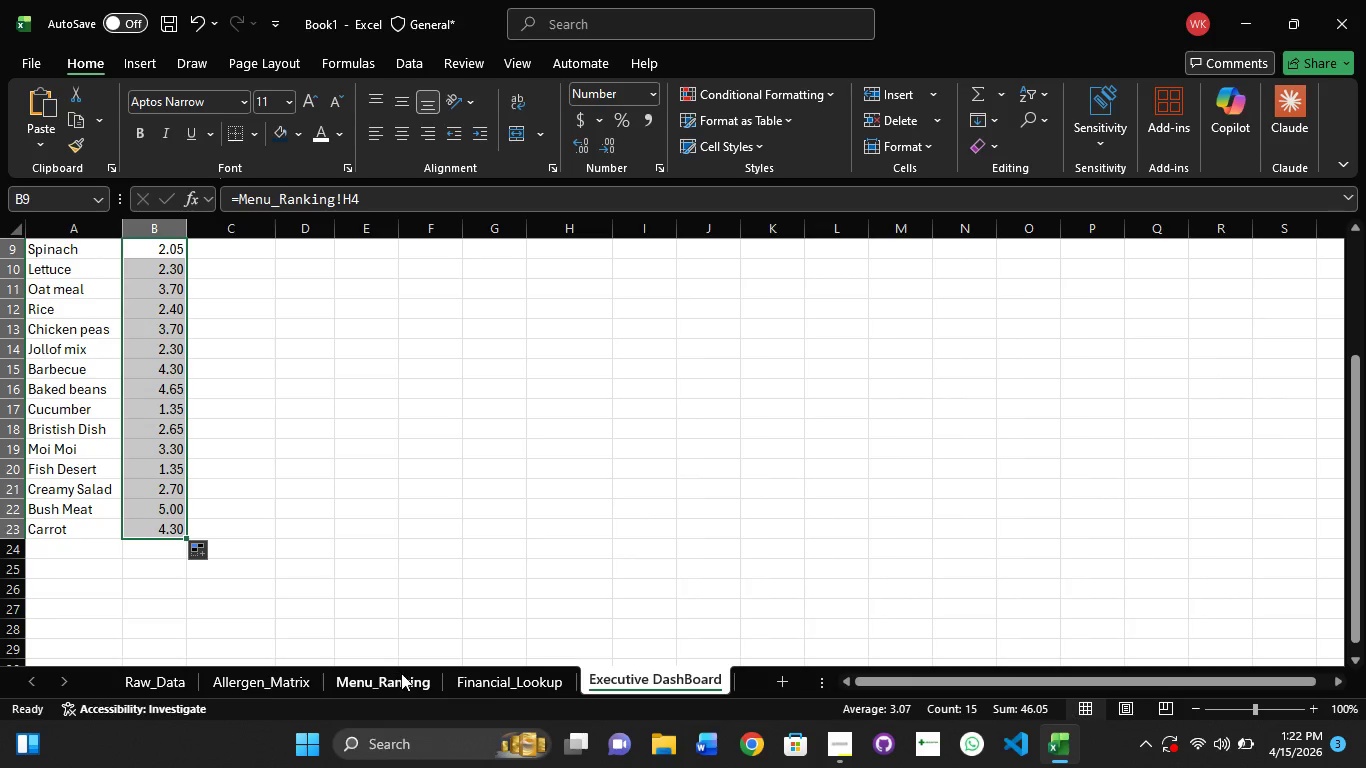 
left_click([401, 673])
 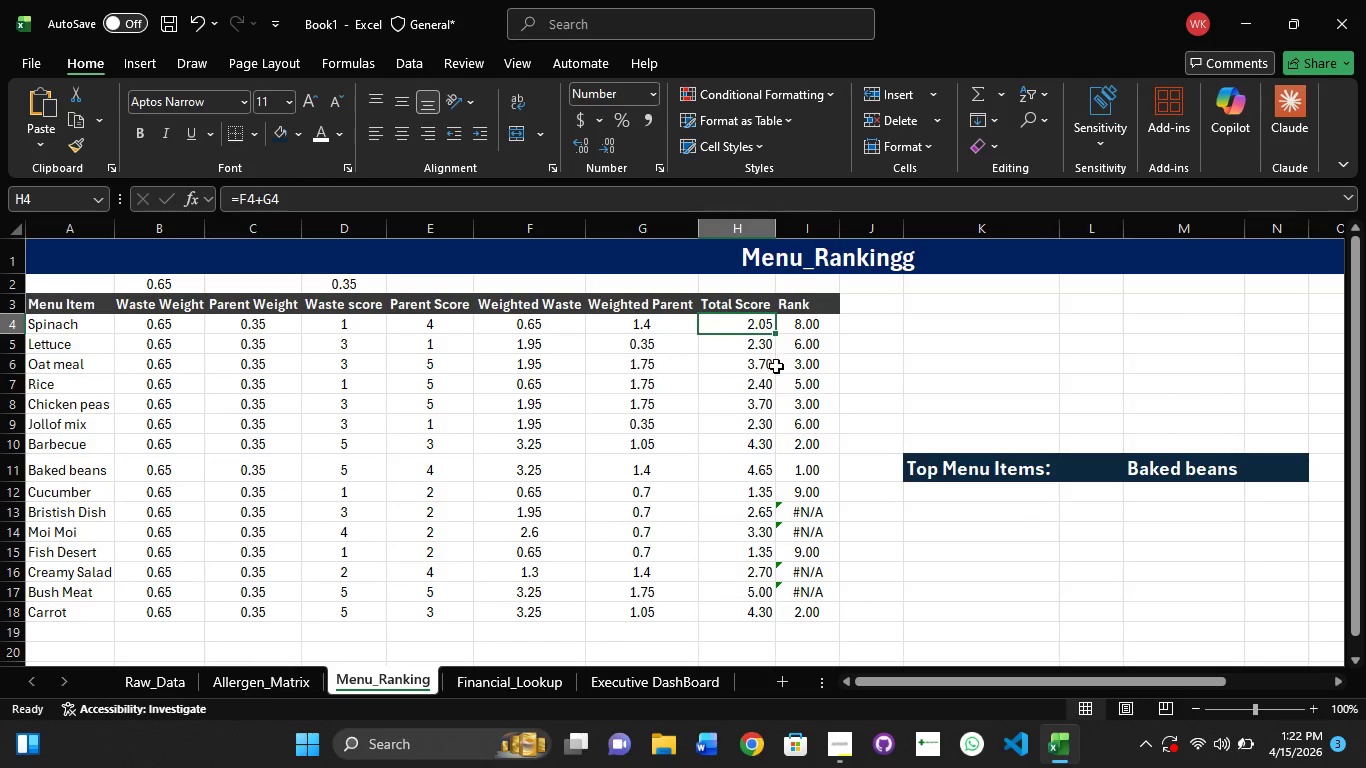 
left_click([480, 679])
 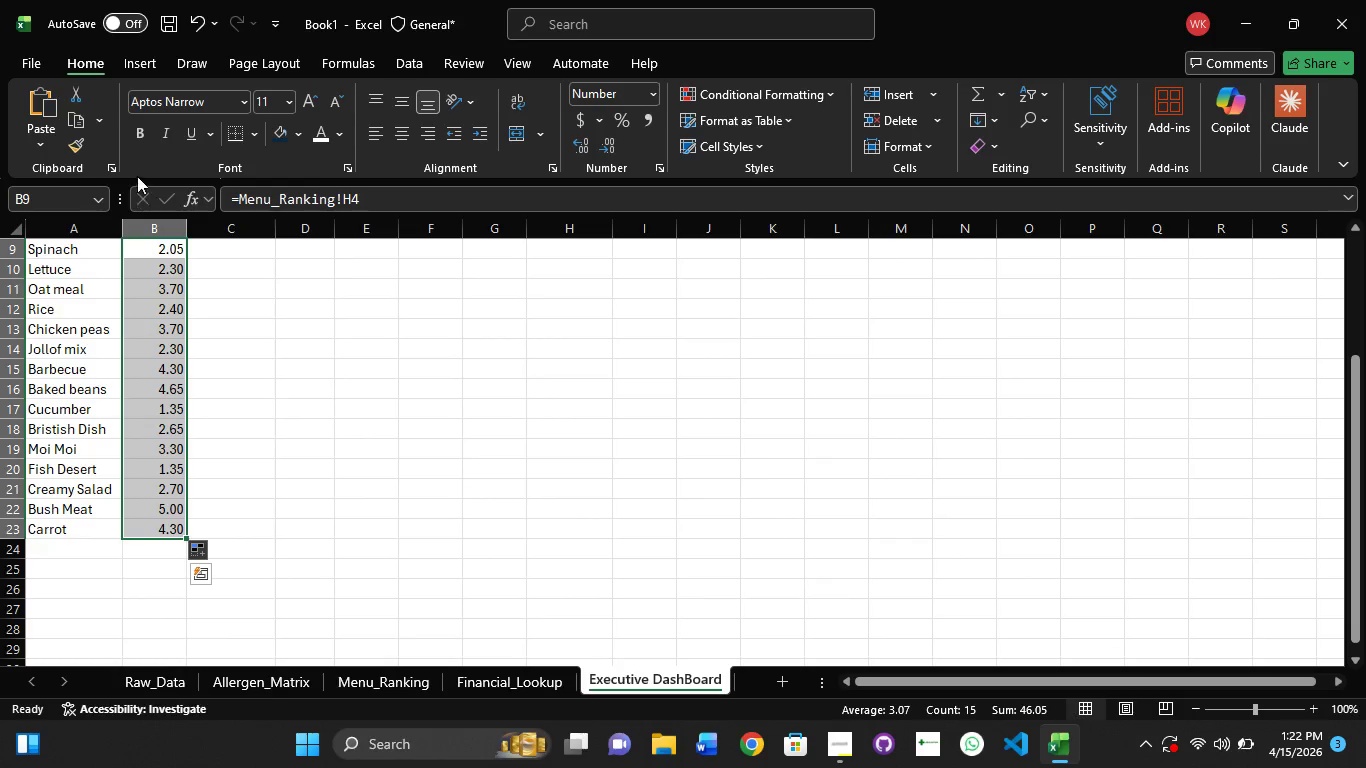 
scroll: coordinate [274, 415], scroll_direction: up, amount: 2.0
 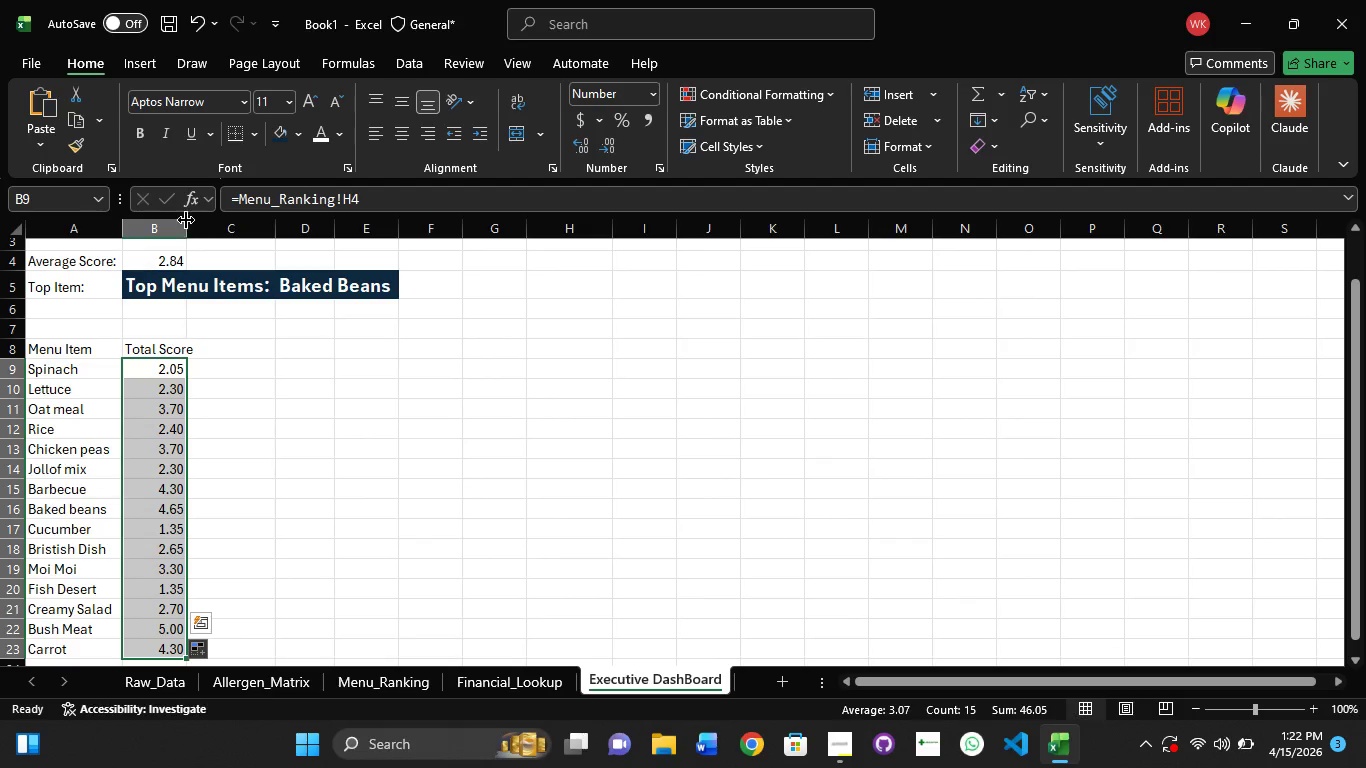 
double_click([190, 224])
 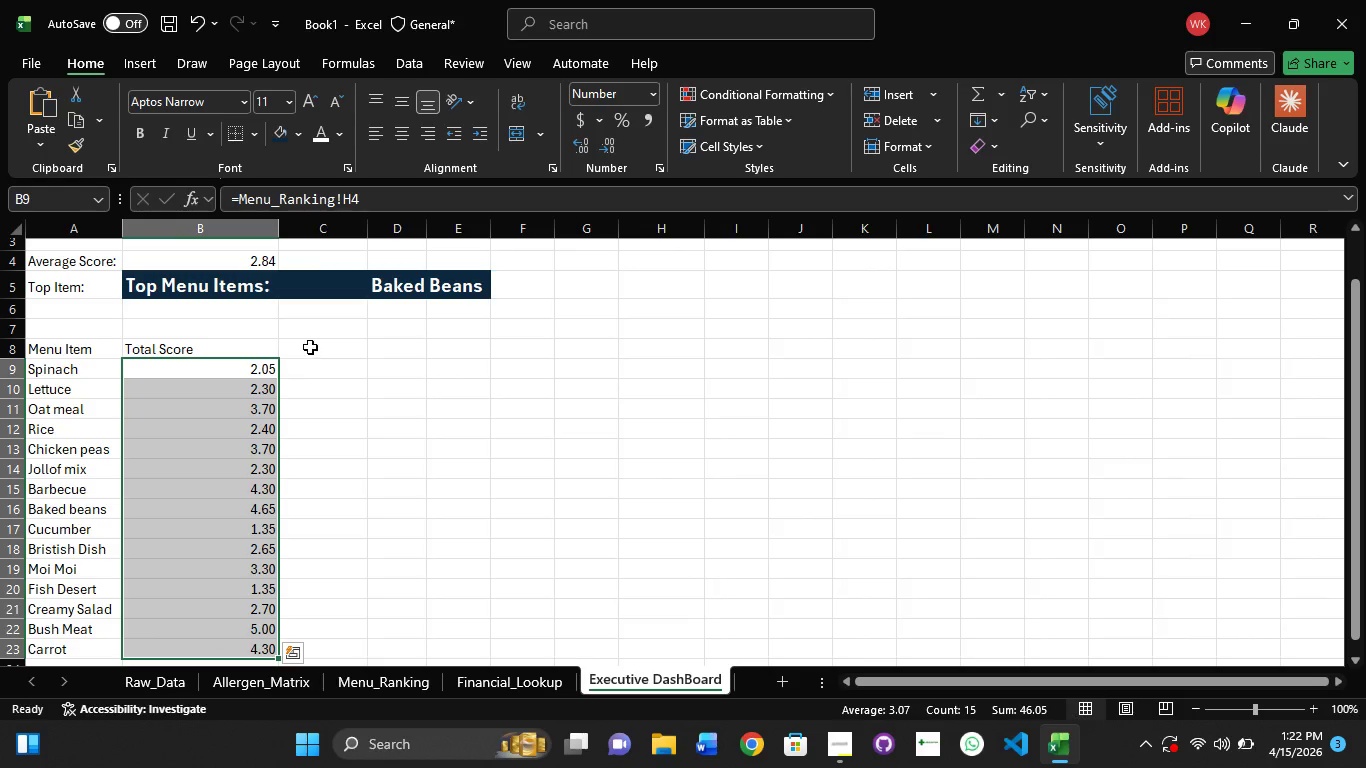 
left_click([310, 347])
 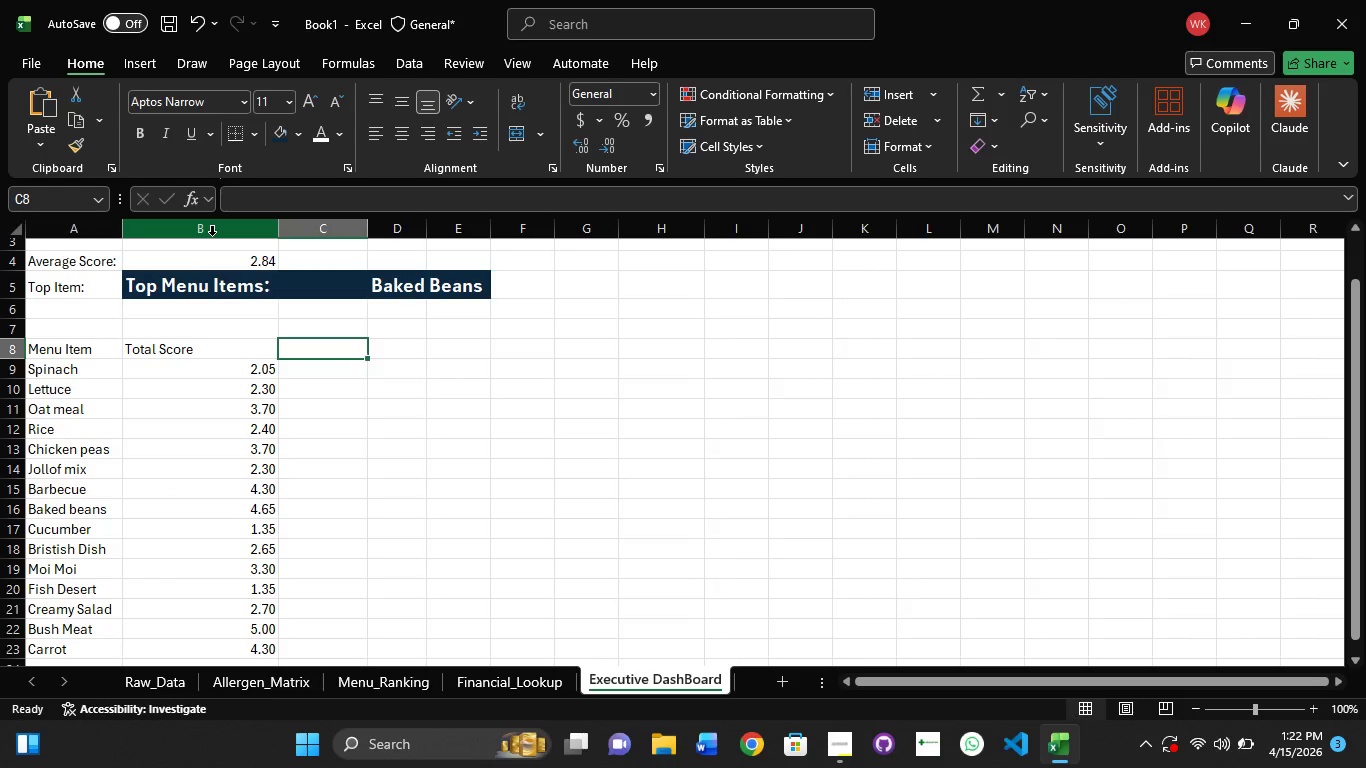 
double_click([212, 235])
 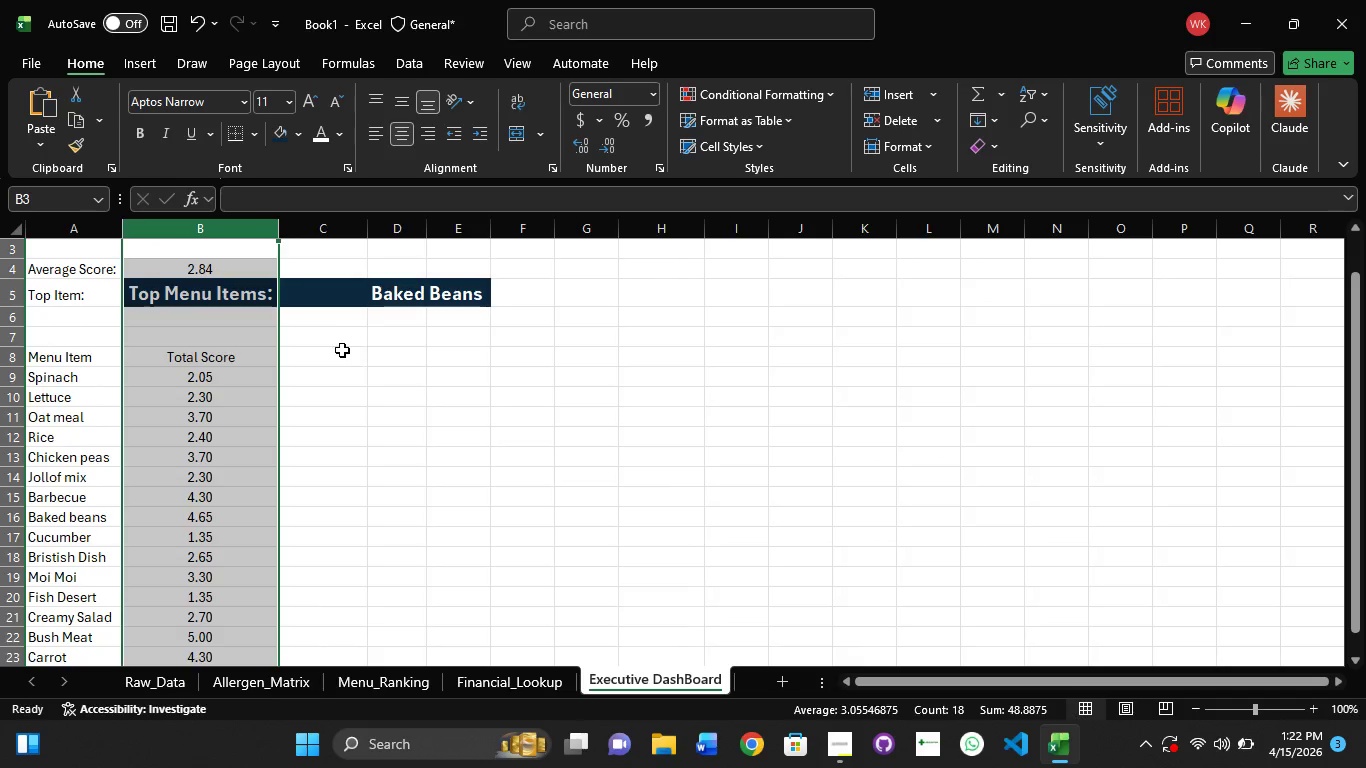 
double_click([327, 361])
 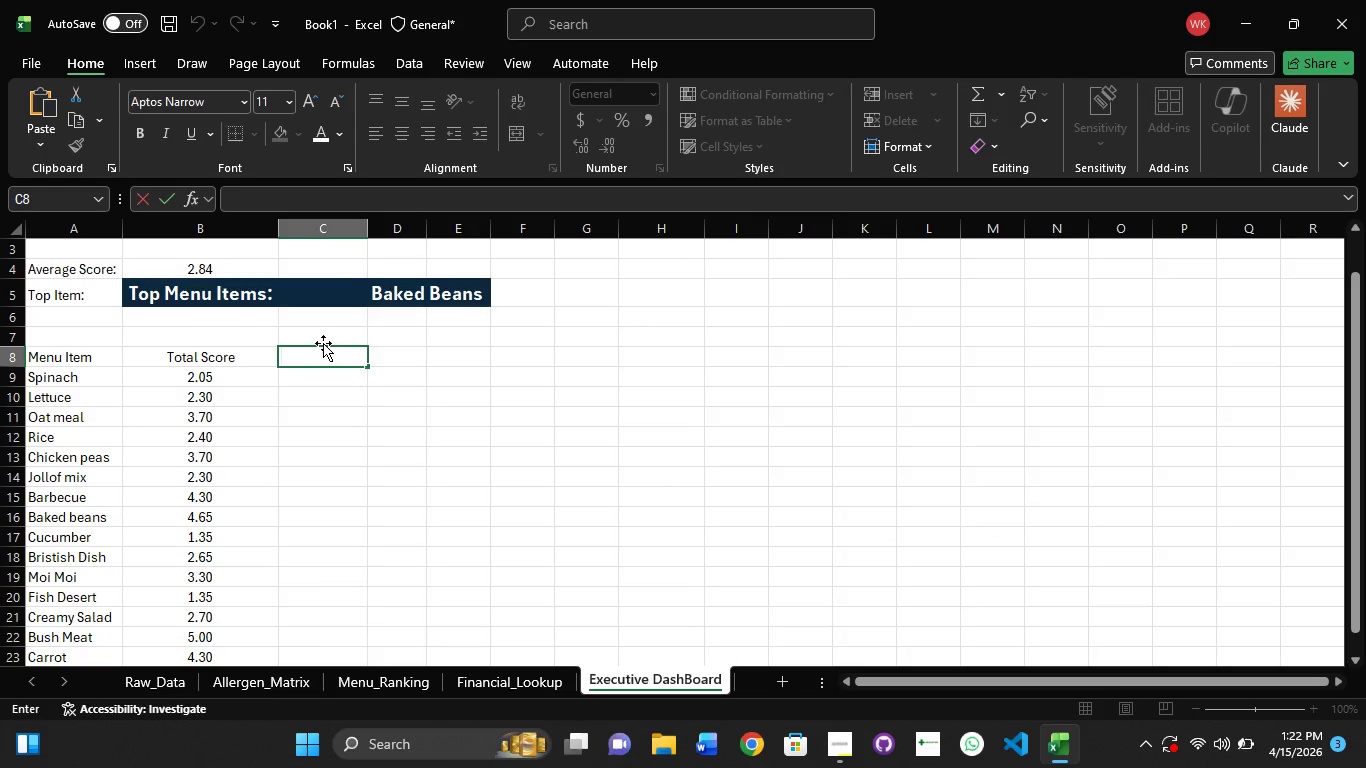 
type(Rank)
 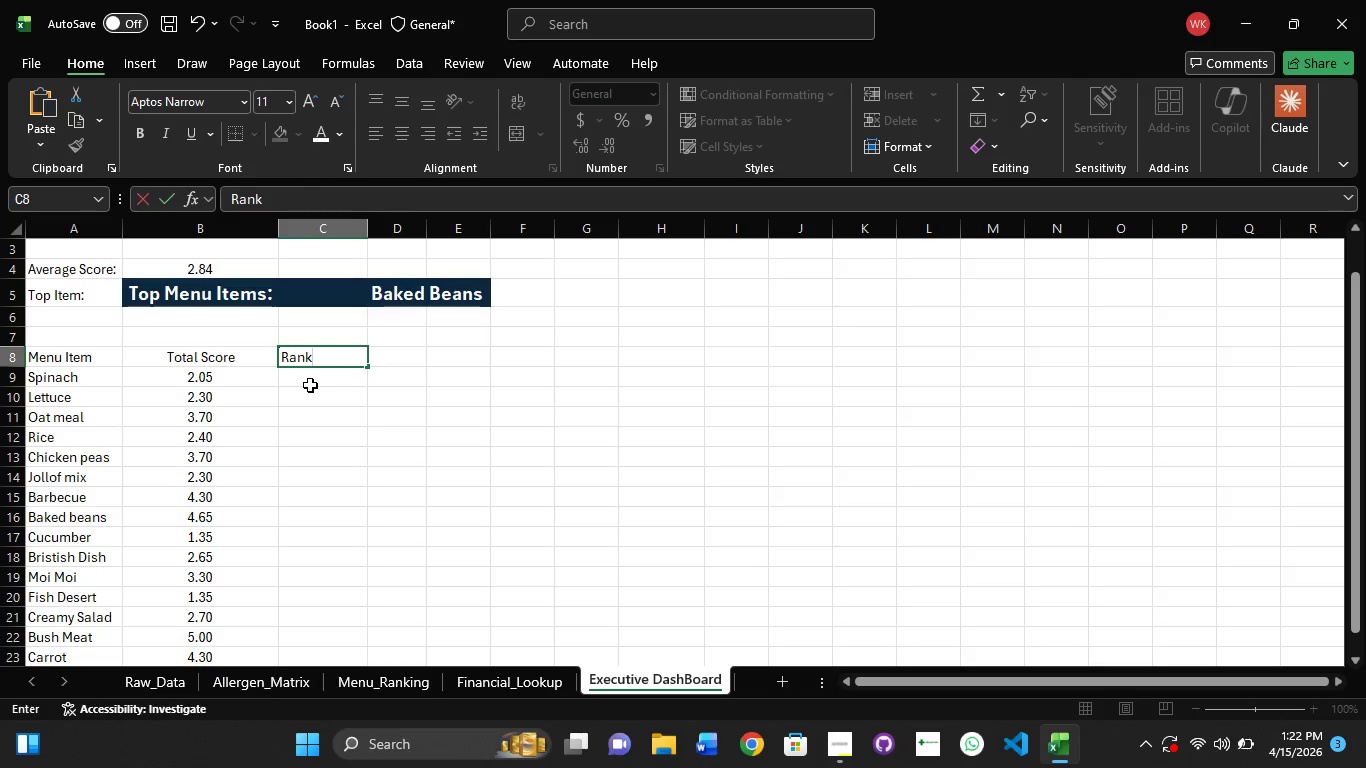 
left_click([318, 380])
 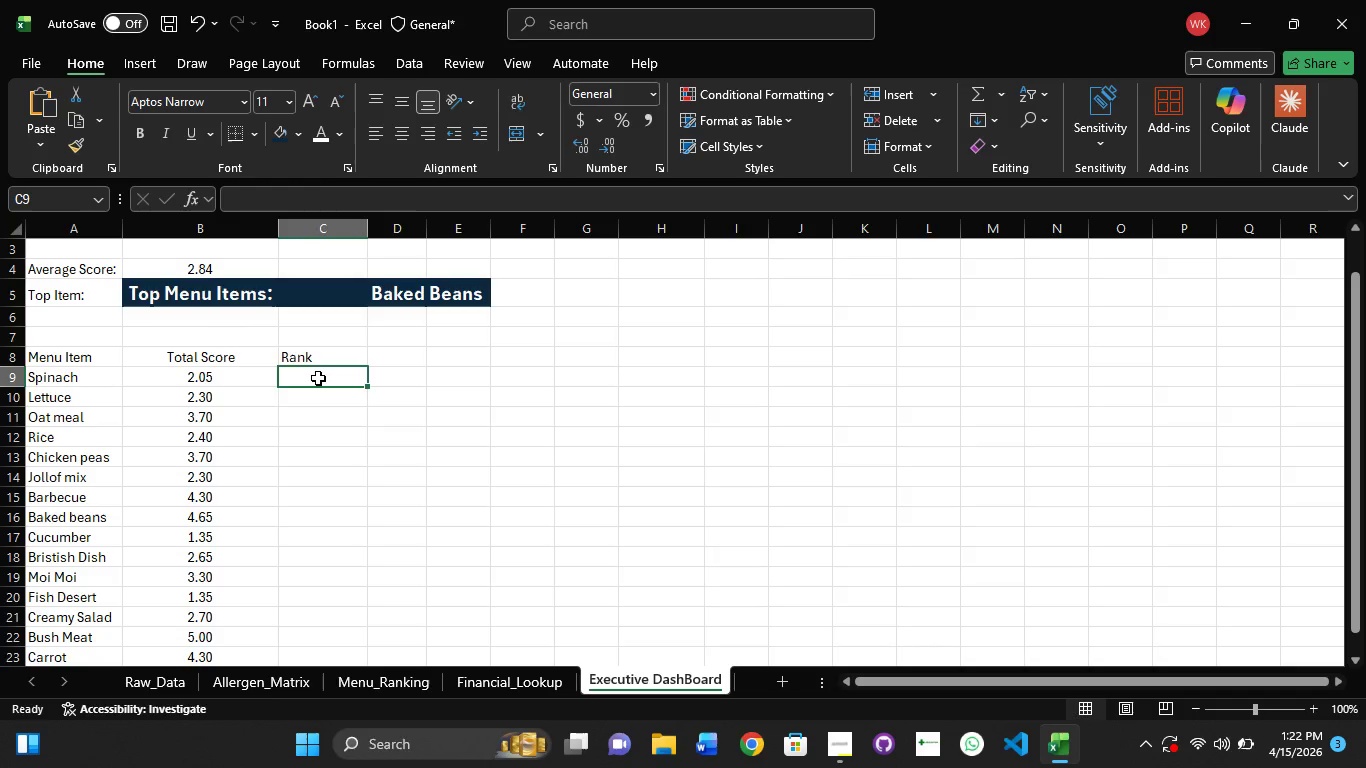 
double_click([318, 378])
 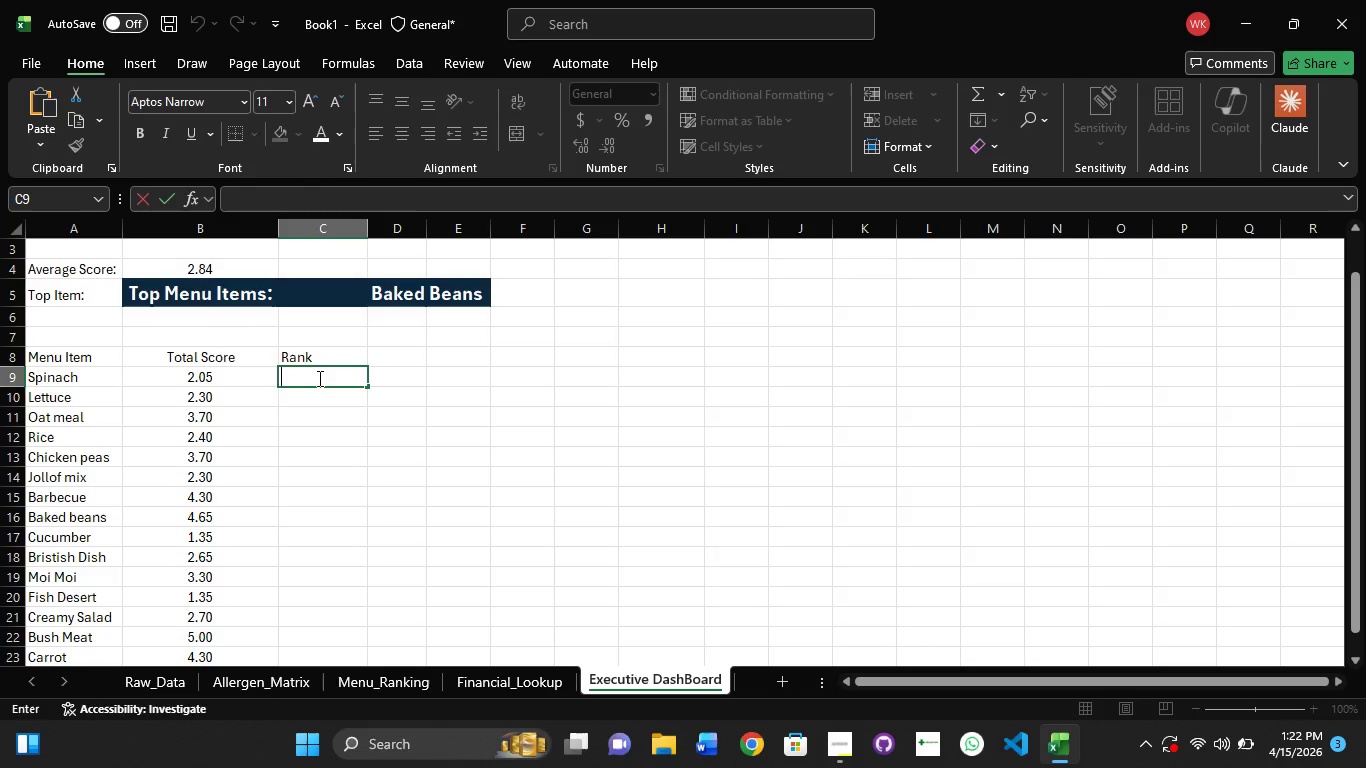 
key(Control+V)
 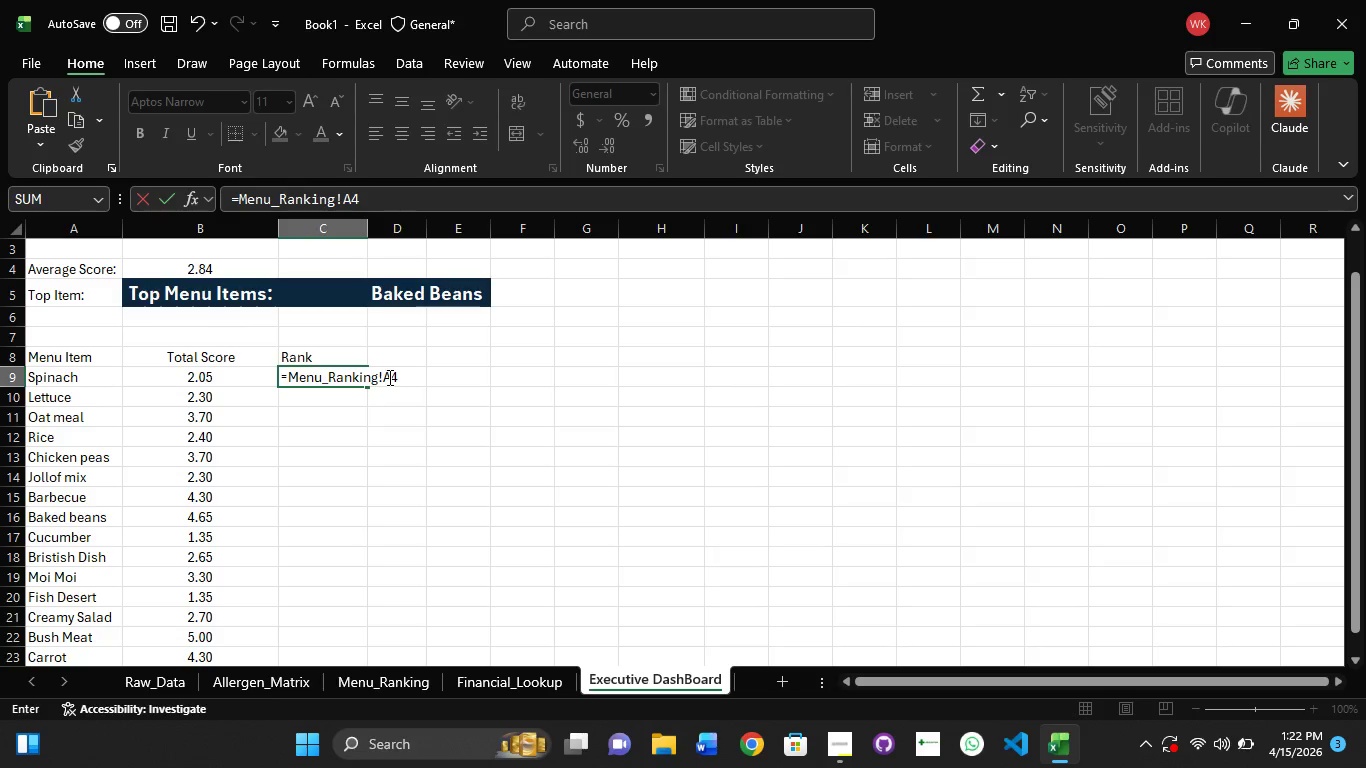 
left_click([388, 377])
 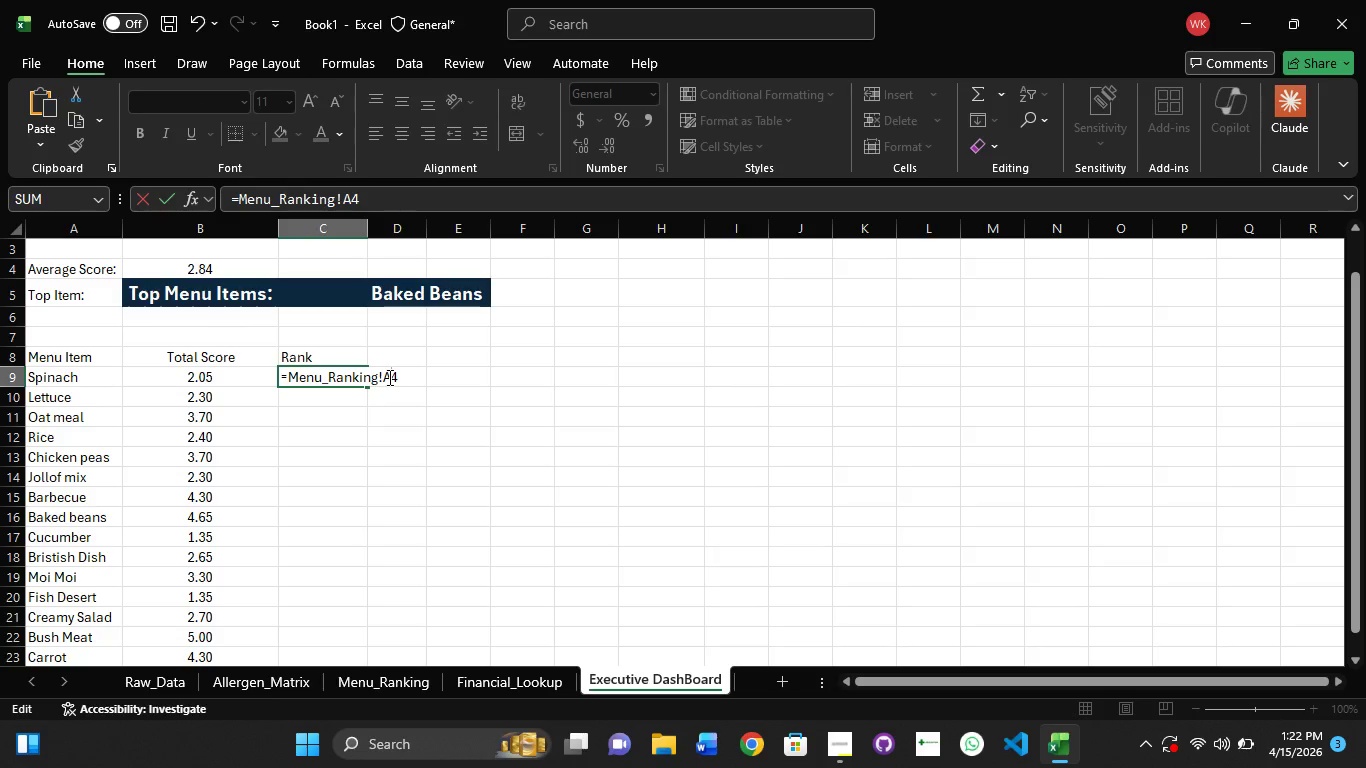 
key(Backspace)
 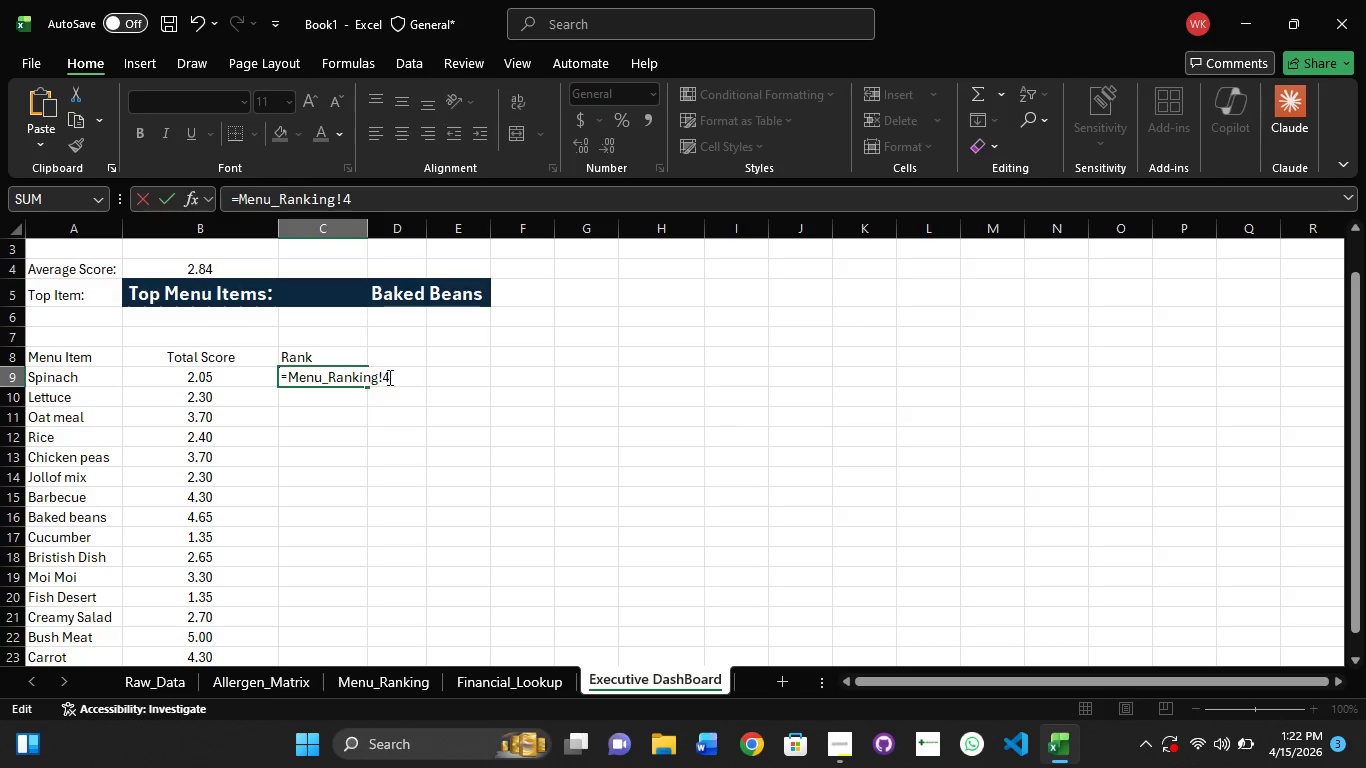 
key(G)
 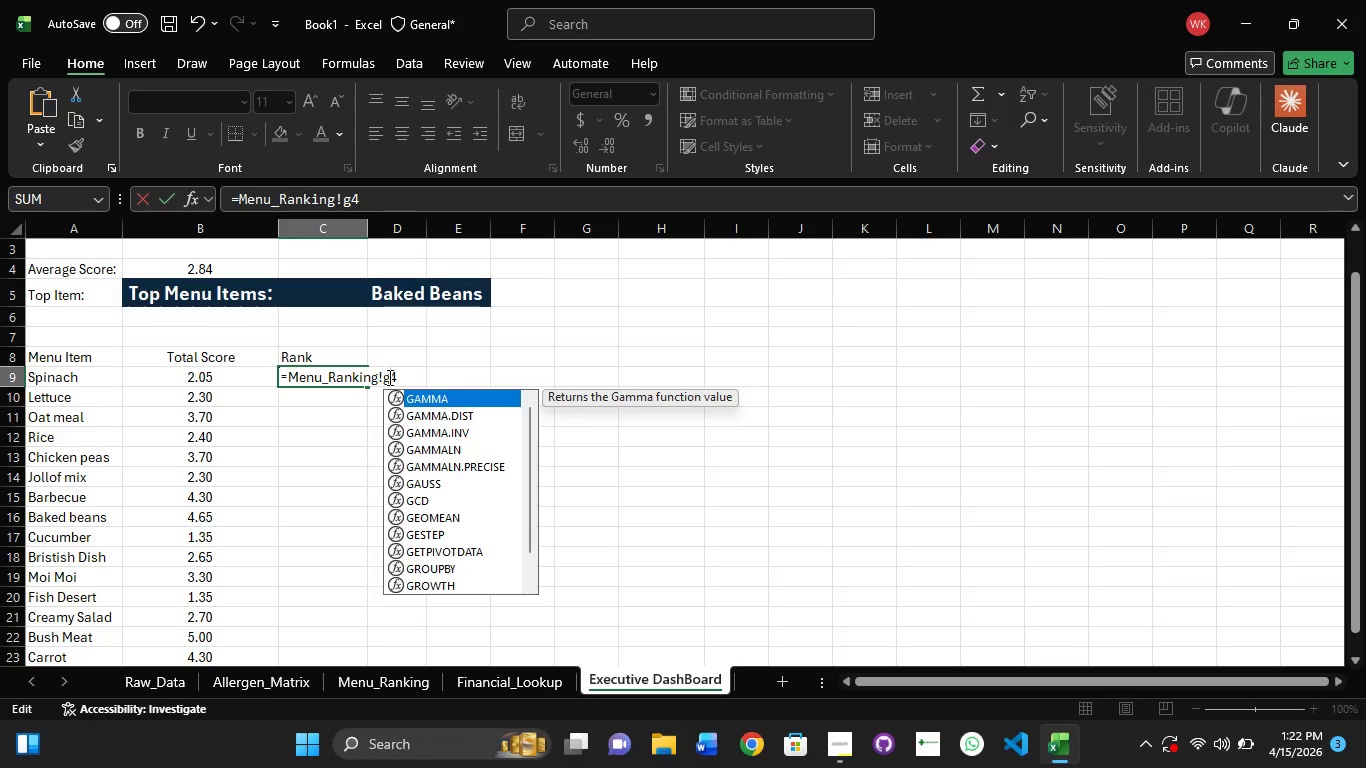 
key(Enter)
 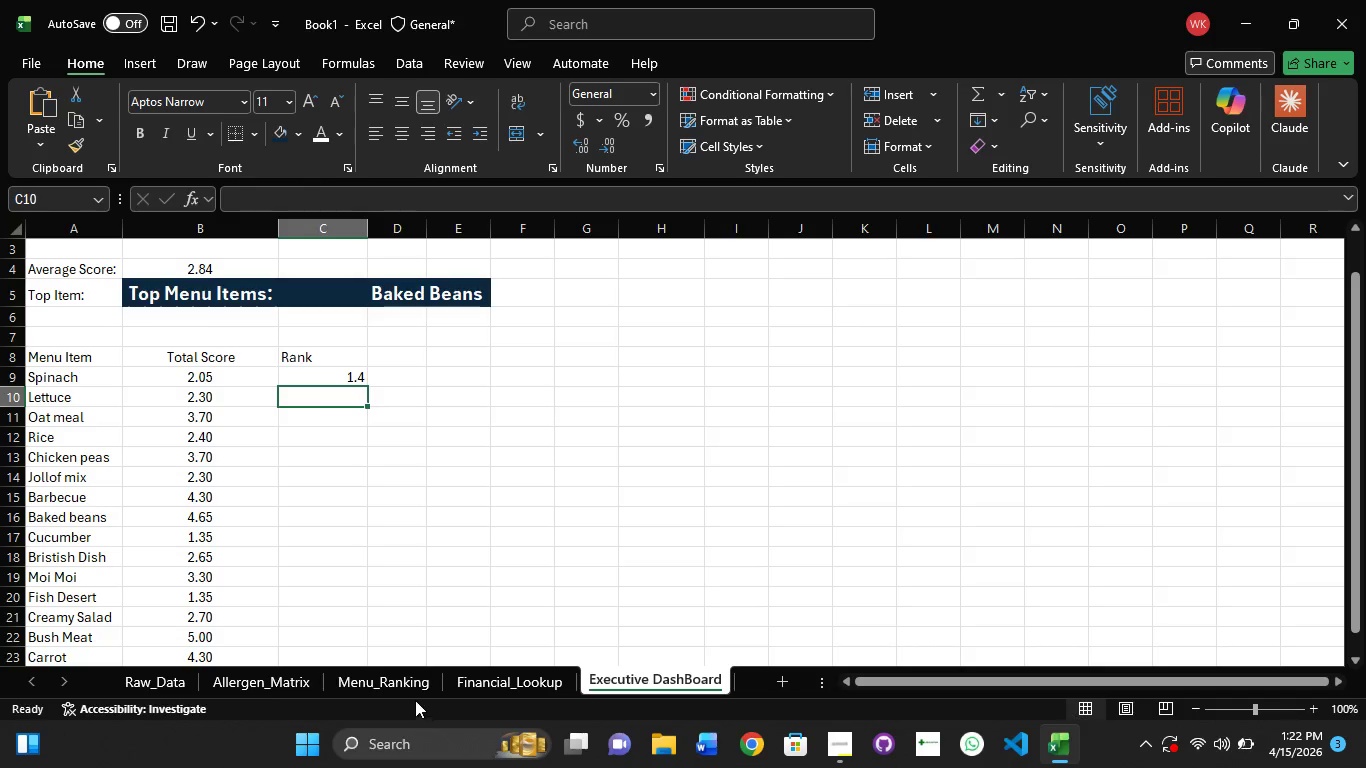 
left_click([407, 684])
 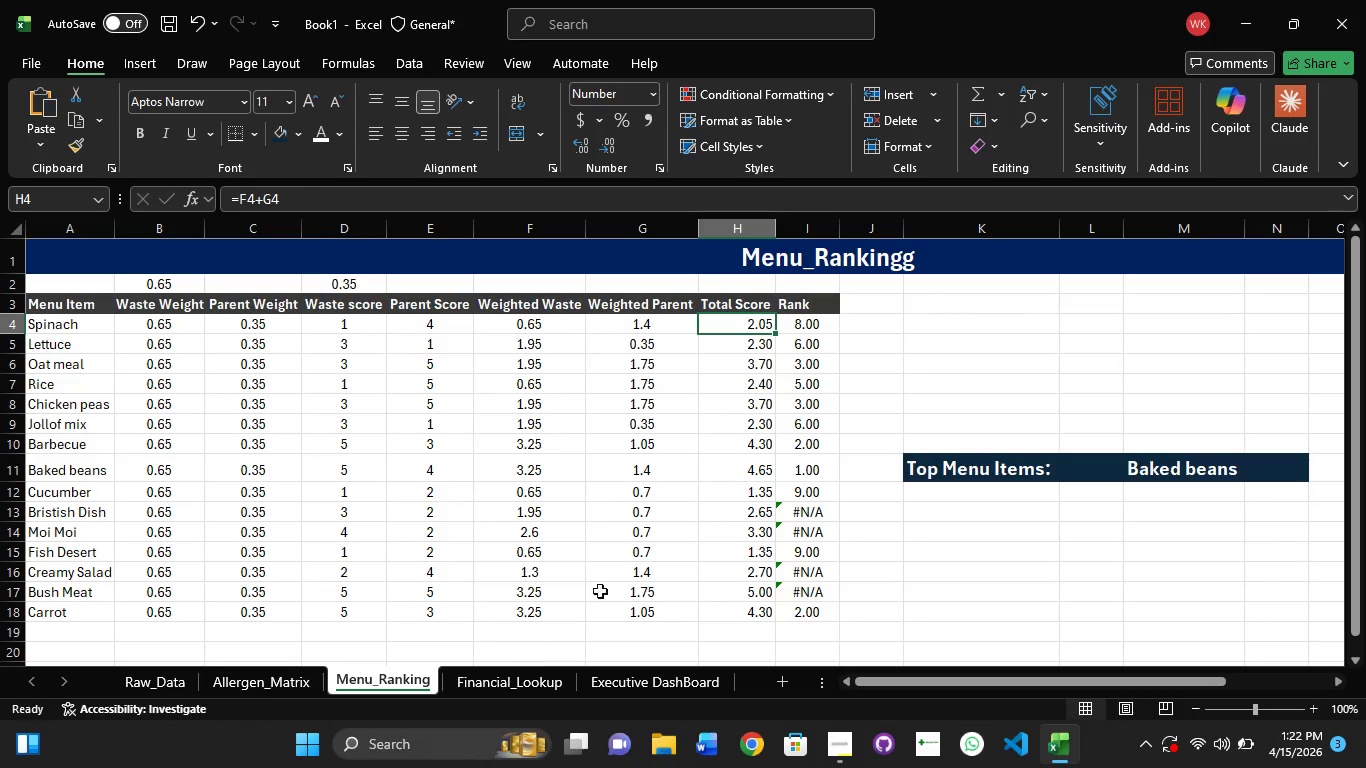 
left_click([799, 321])
 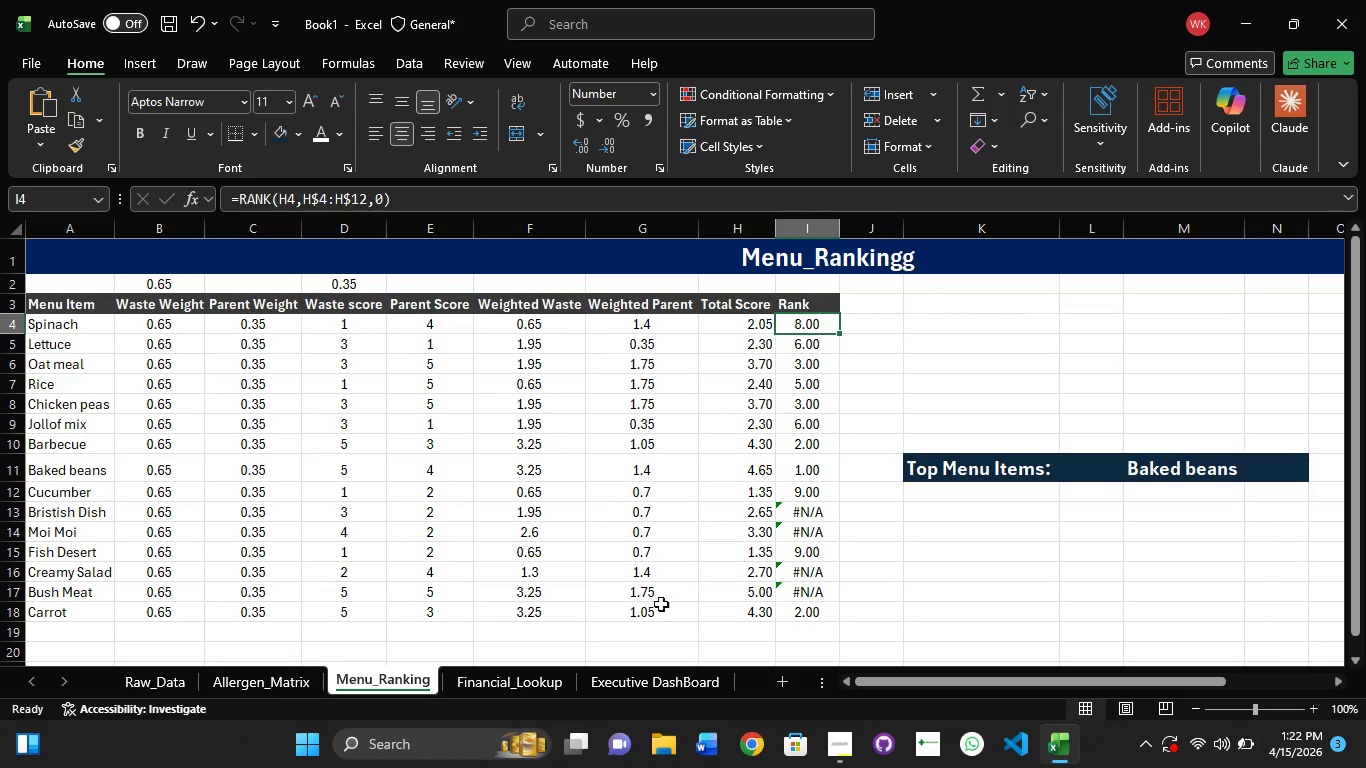 
wait(5.12)
 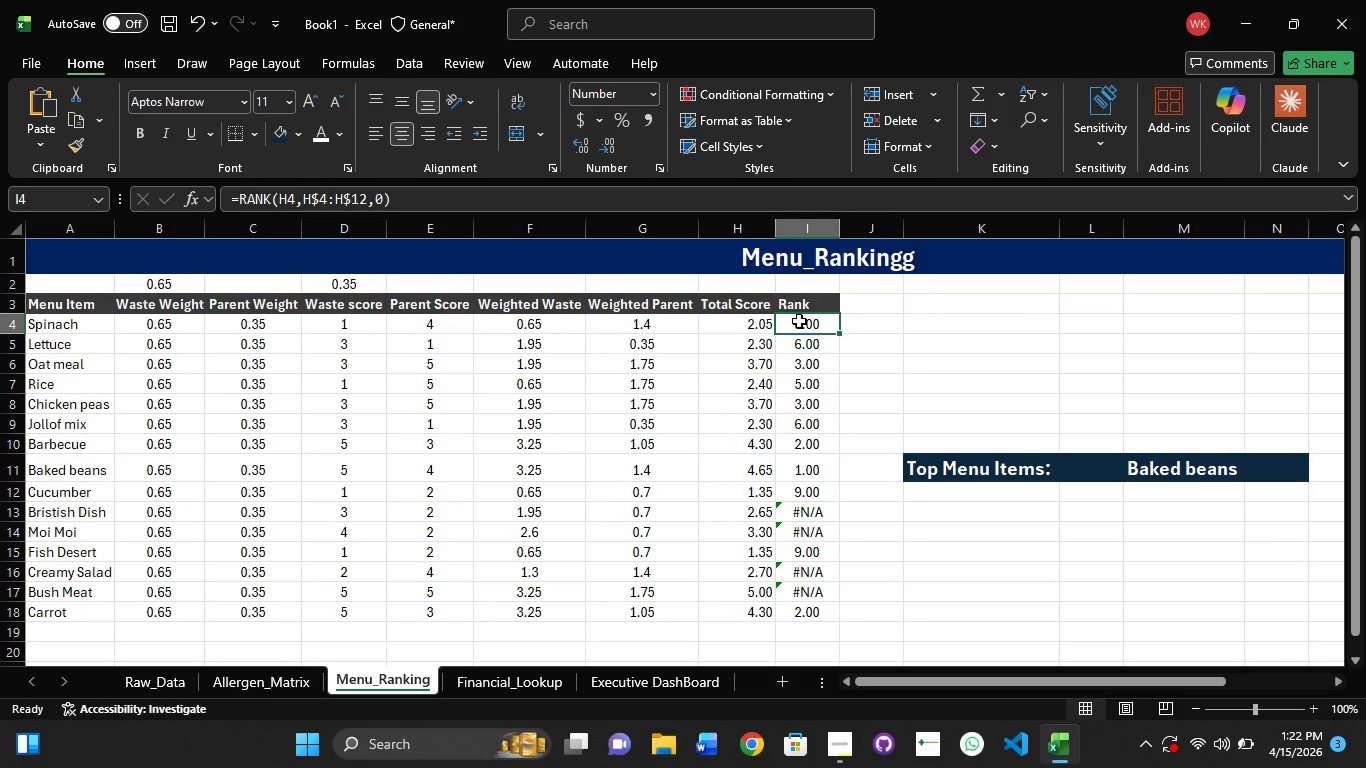 
left_click([681, 683])
 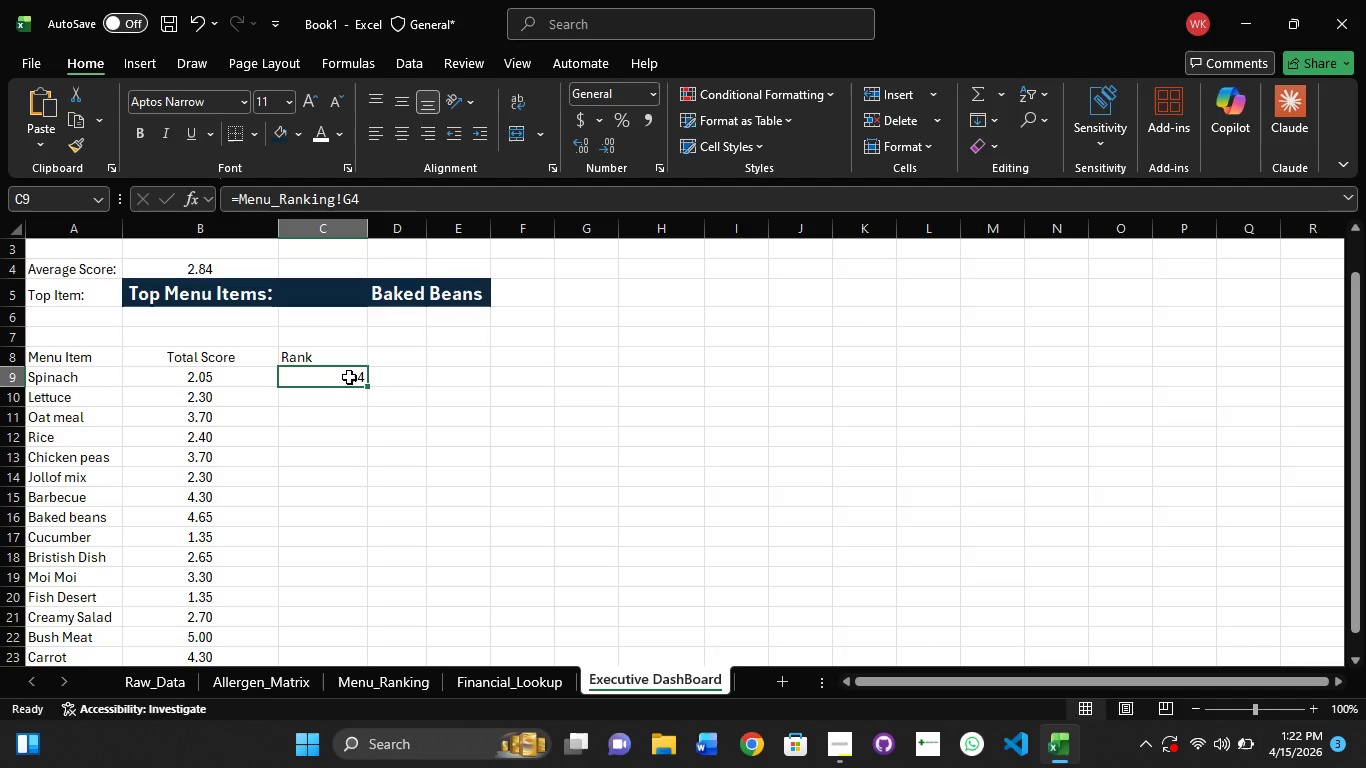 
double_click([349, 377])
 